 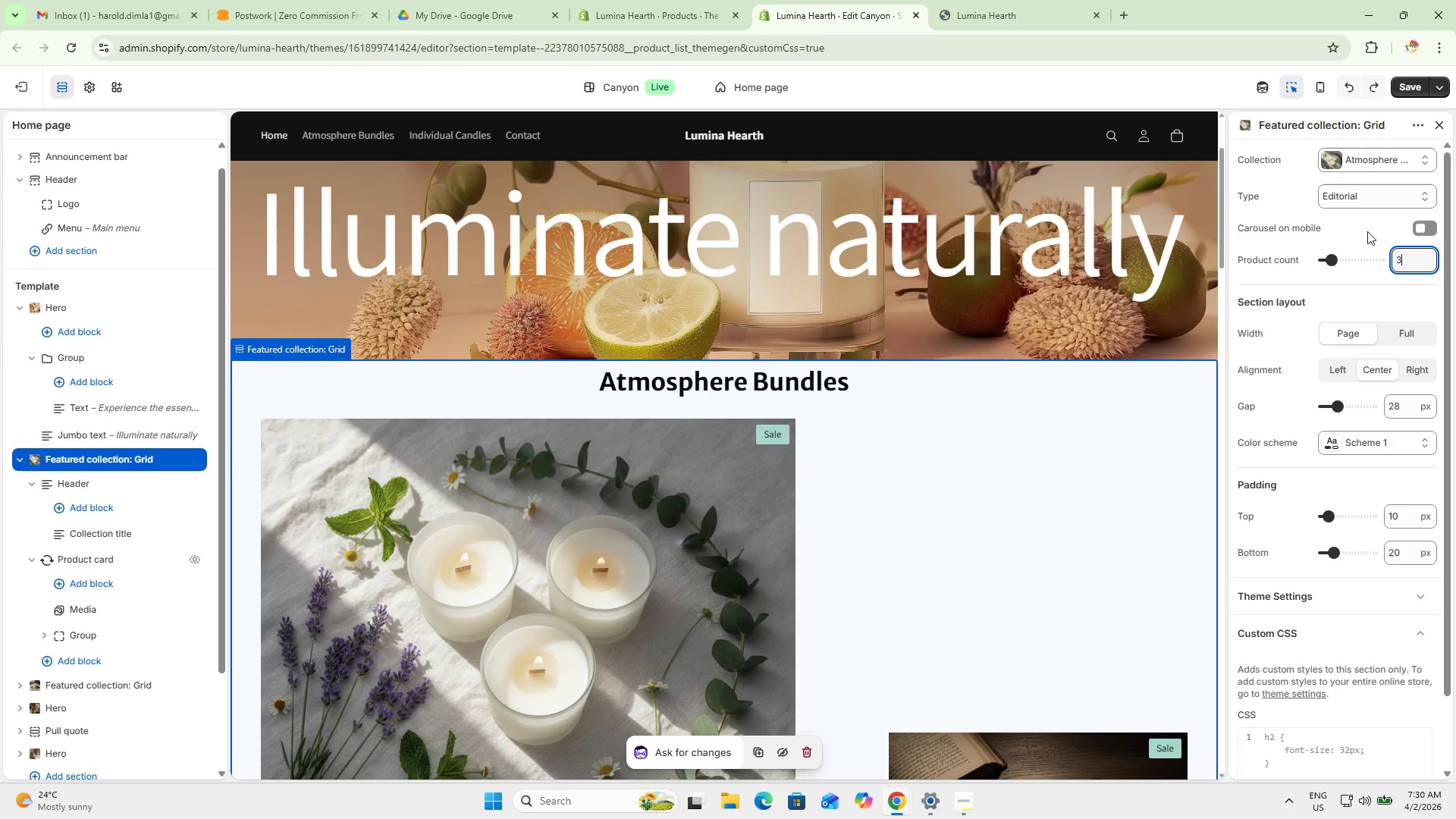 
key(NumpadEnter)
 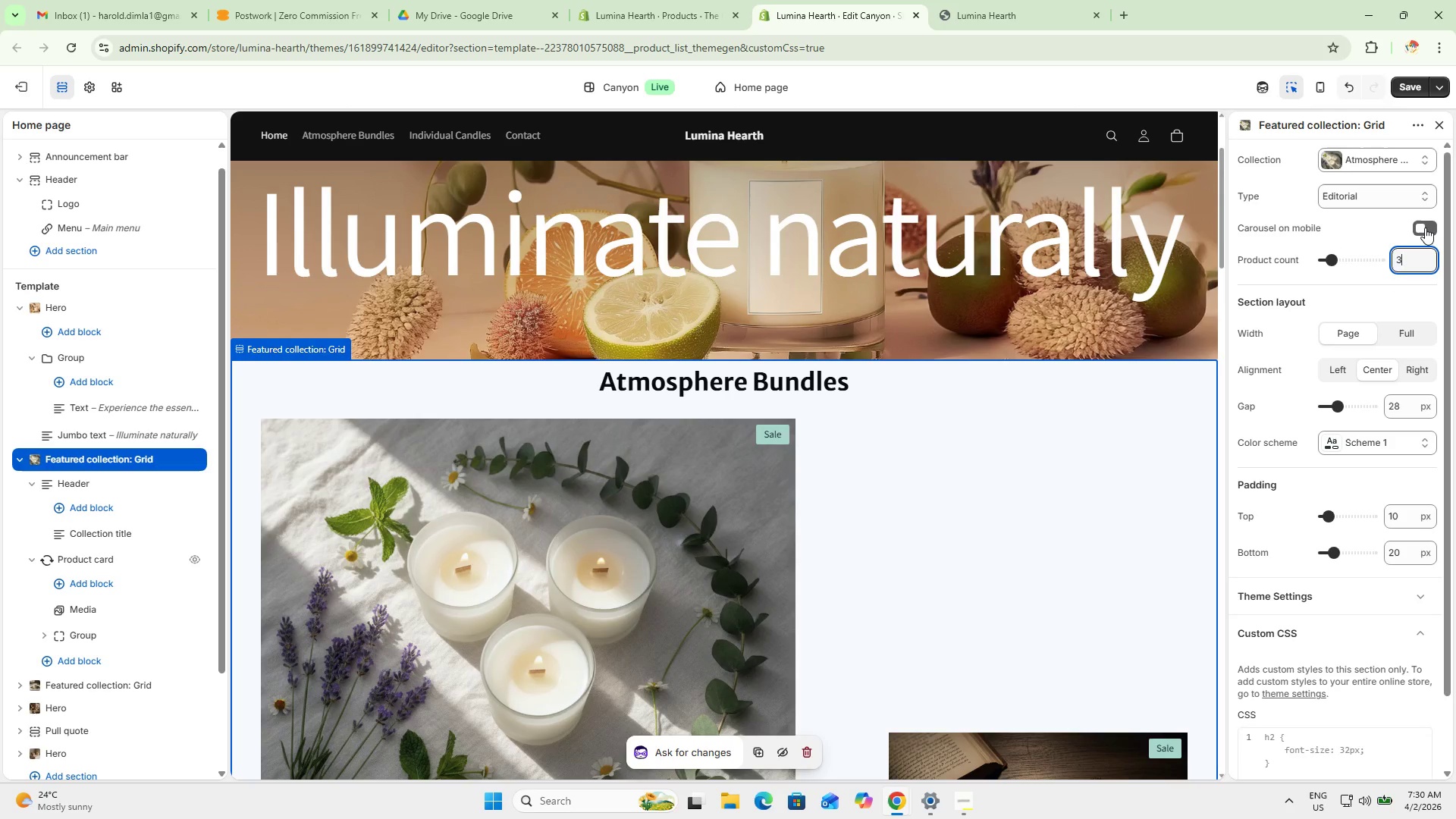 
scroll: coordinate [965, 563], scroll_direction: down, amount: 8.0
 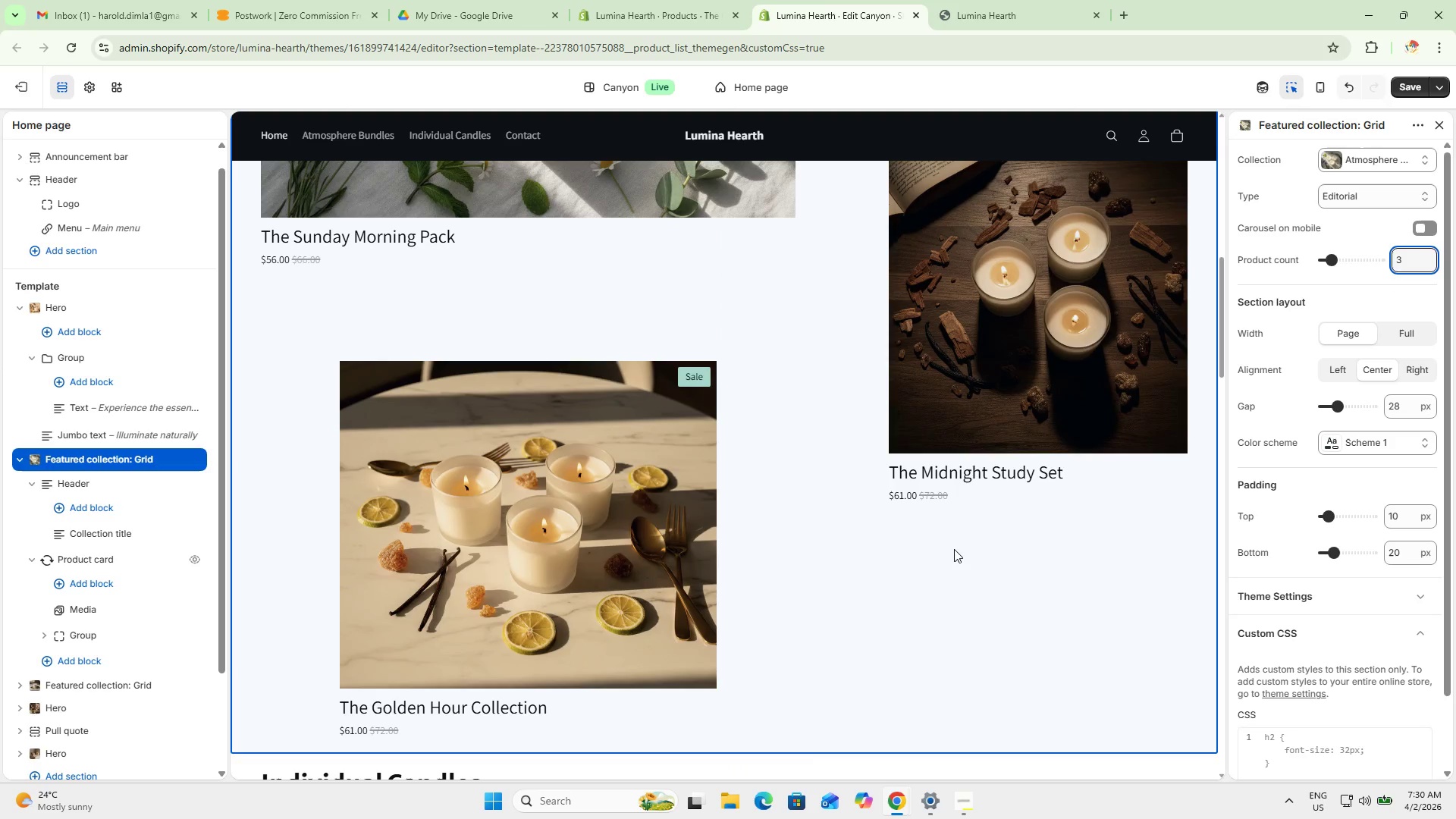 
scroll: coordinate [954, 549], scroll_direction: up, amount: 3.0
 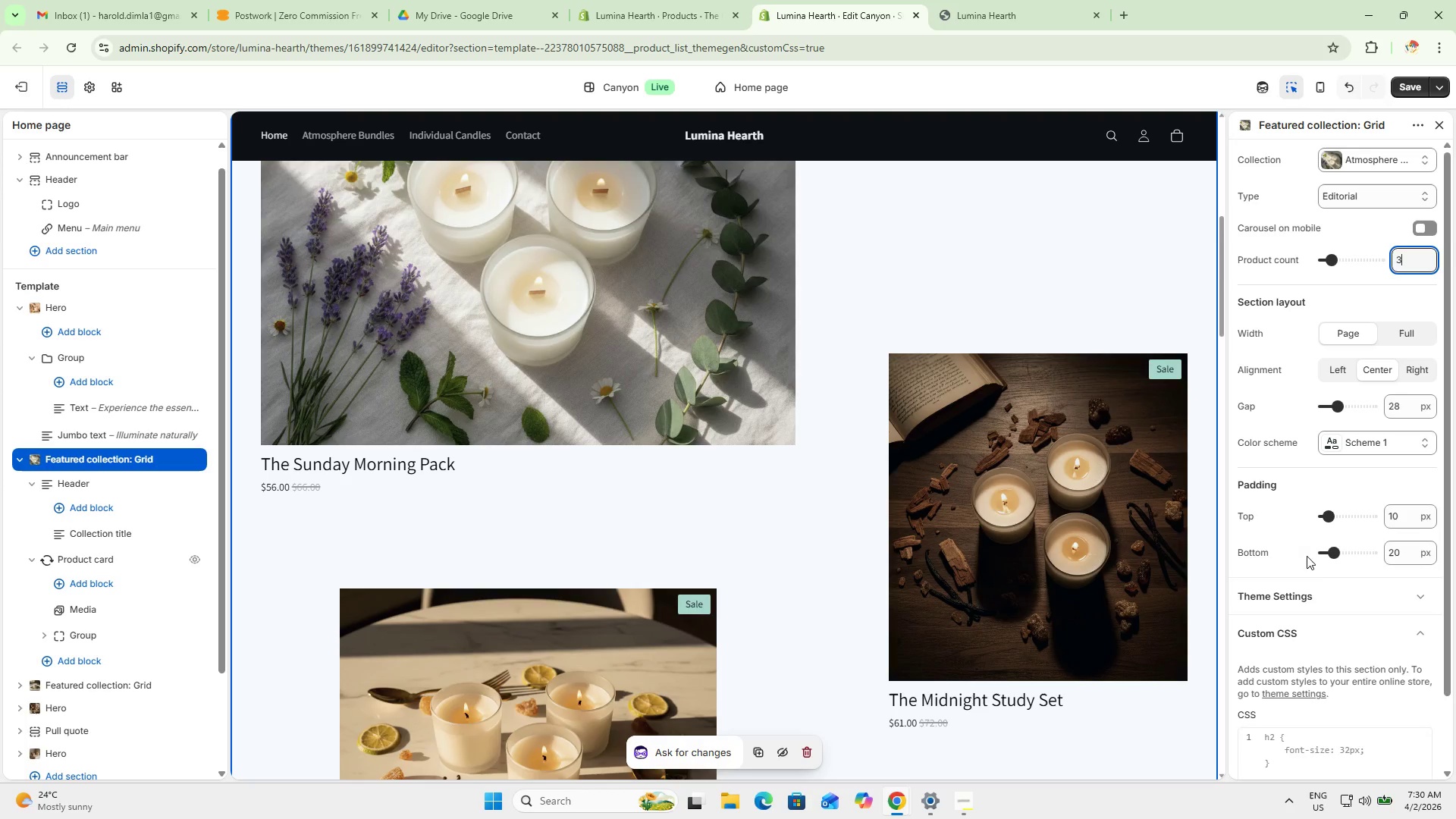 
scroll: coordinate [1316, 596], scroll_direction: down, amount: 1.0
 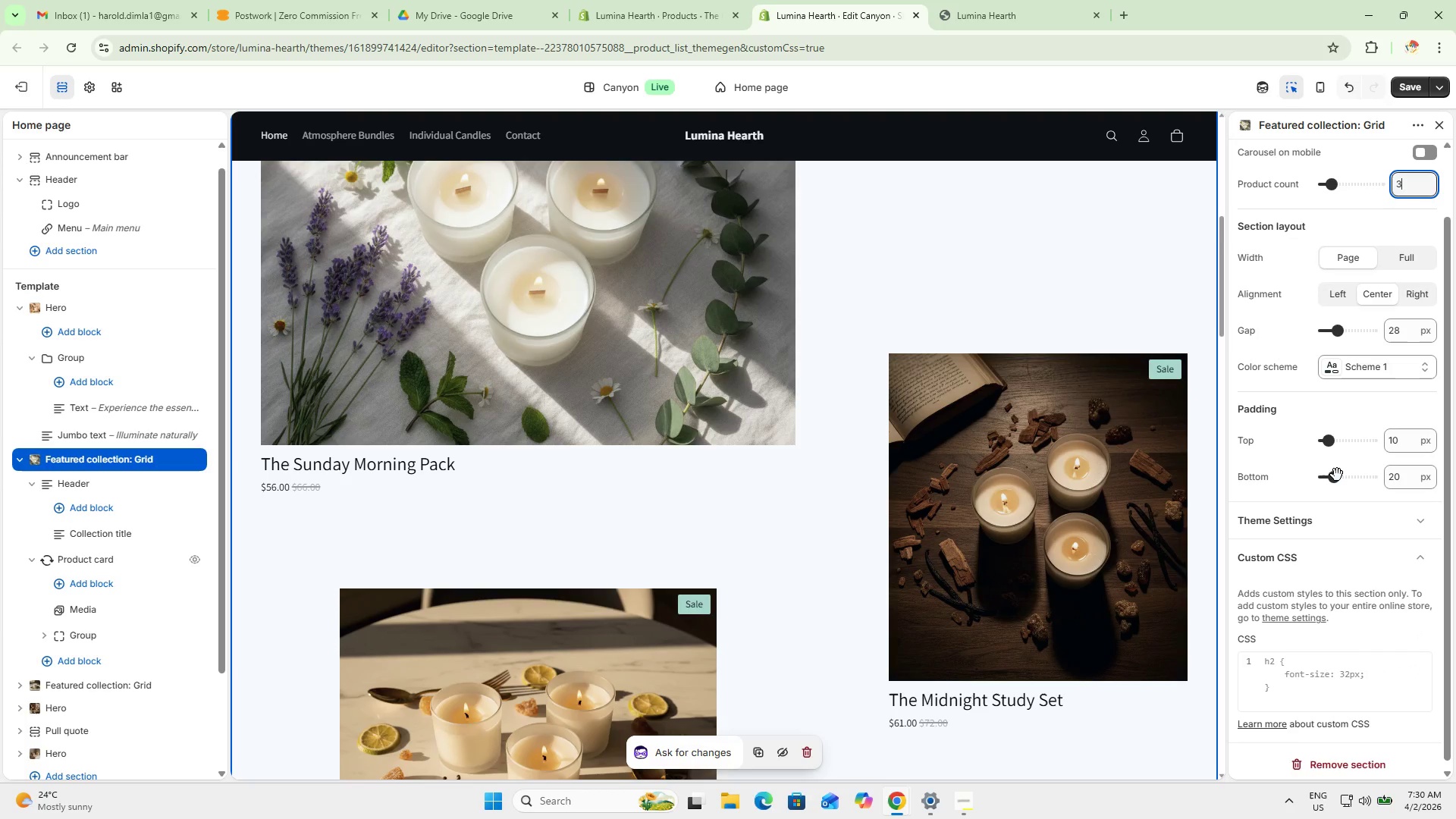 
left_click_drag(start_coordinate=[1337, 475], to_coordinate=[1310, 483])
 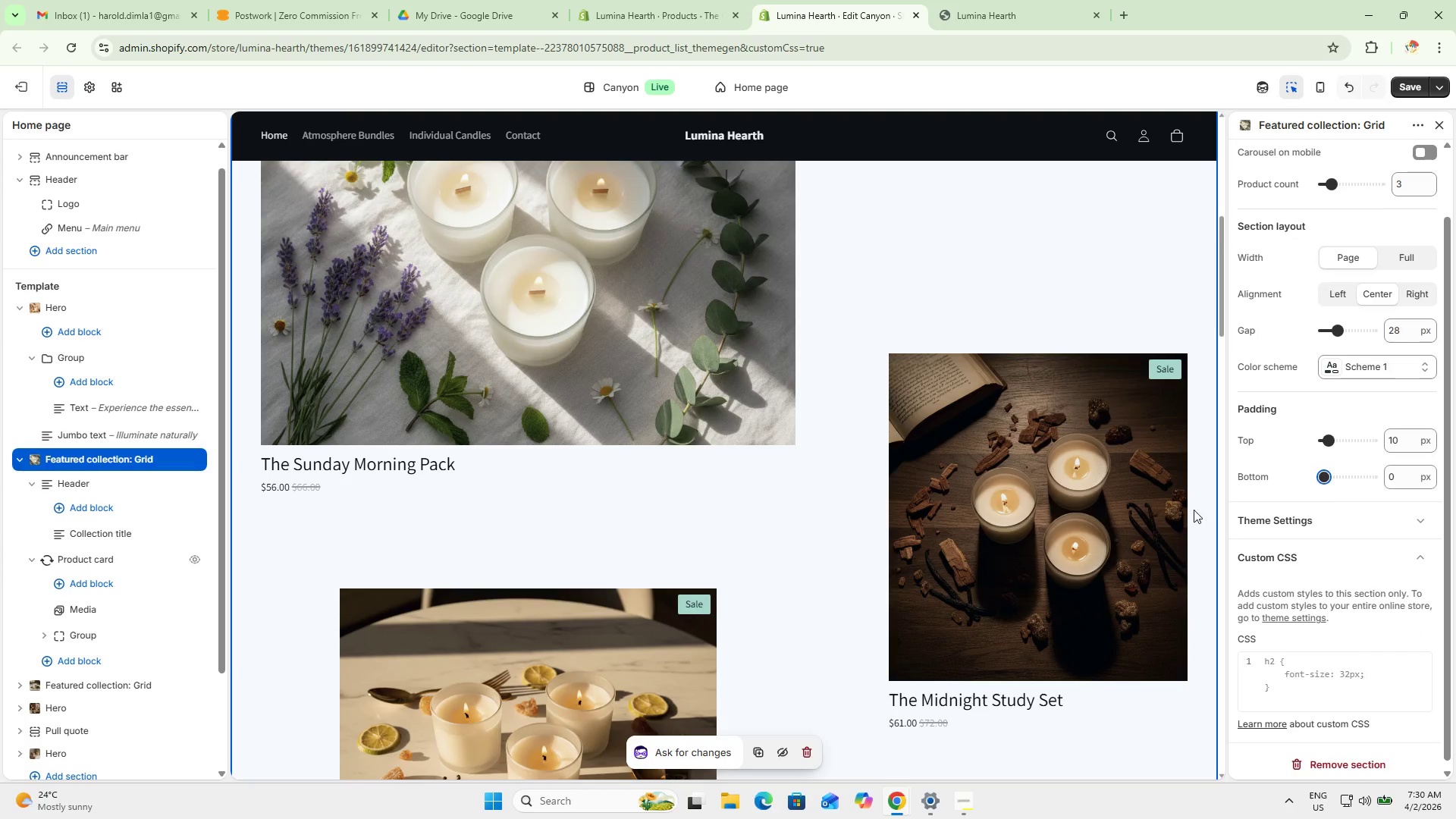 
scroll: coordinate [861, 553], scroll_direction: down, amount: 4.0
 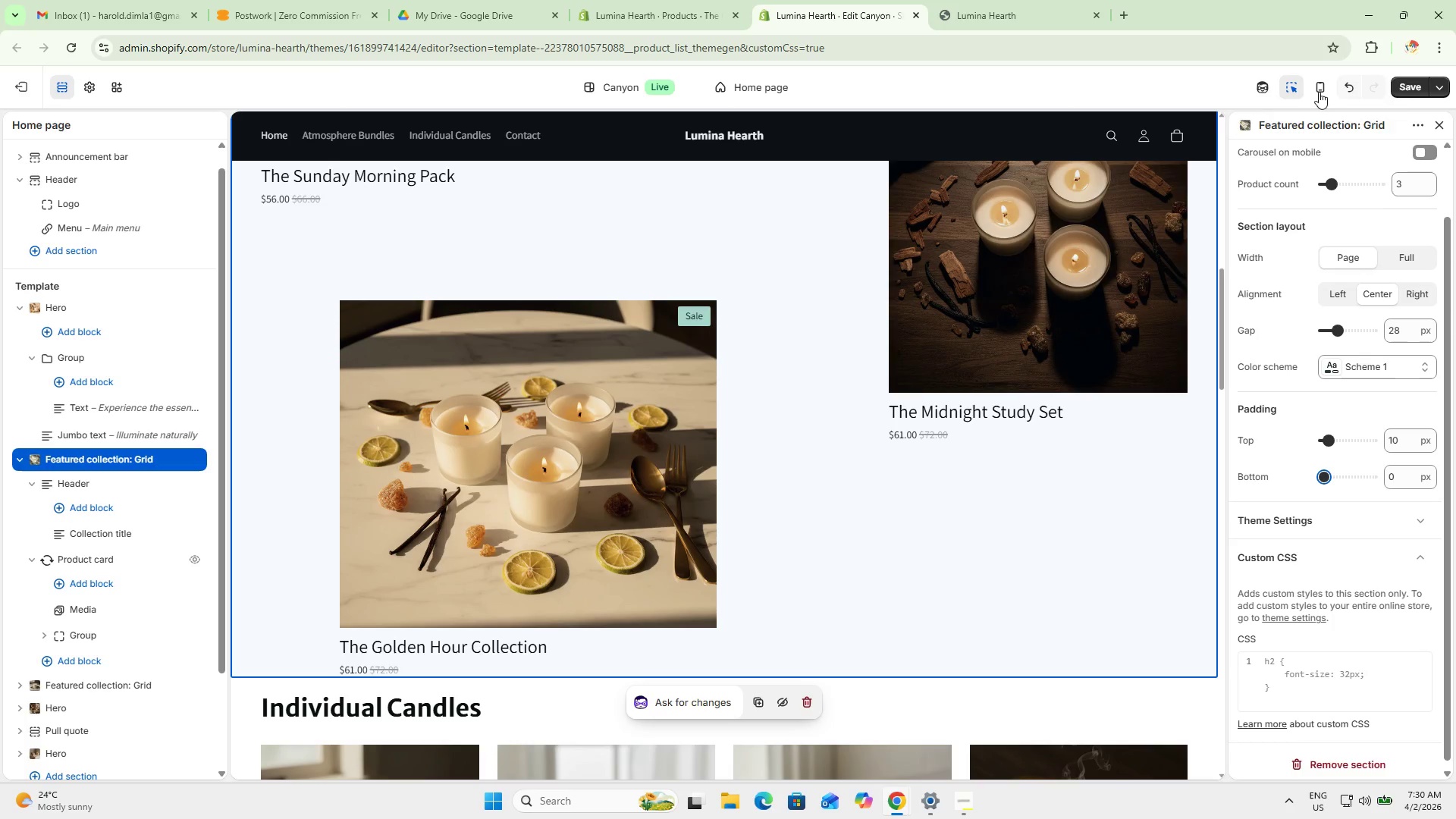 
left_click([1345, 77])
 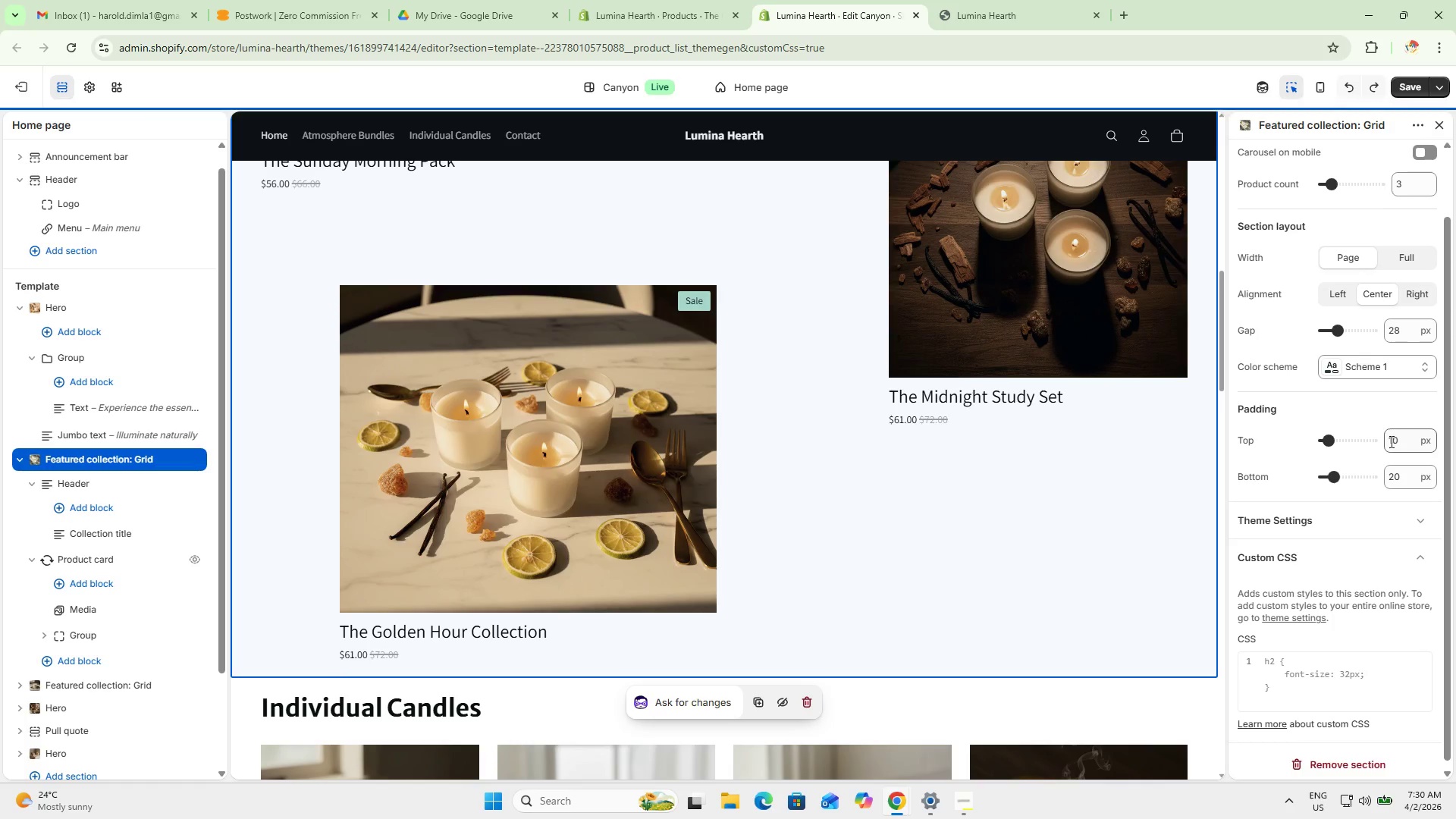 
scroll: coordinate [1385, 391], scroll_direction: up, amount: 6.0
 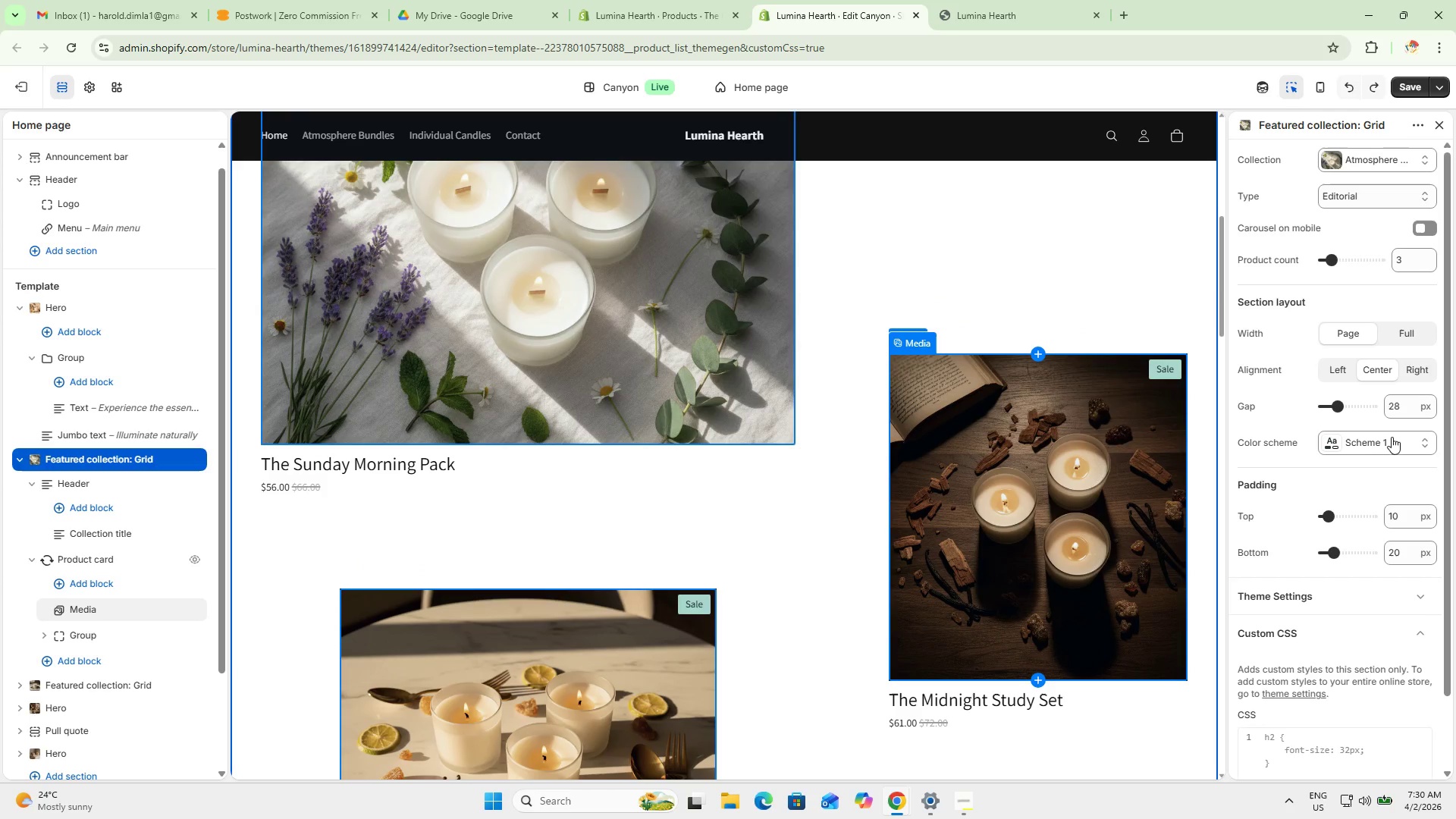 
left_click([1395, 442])
 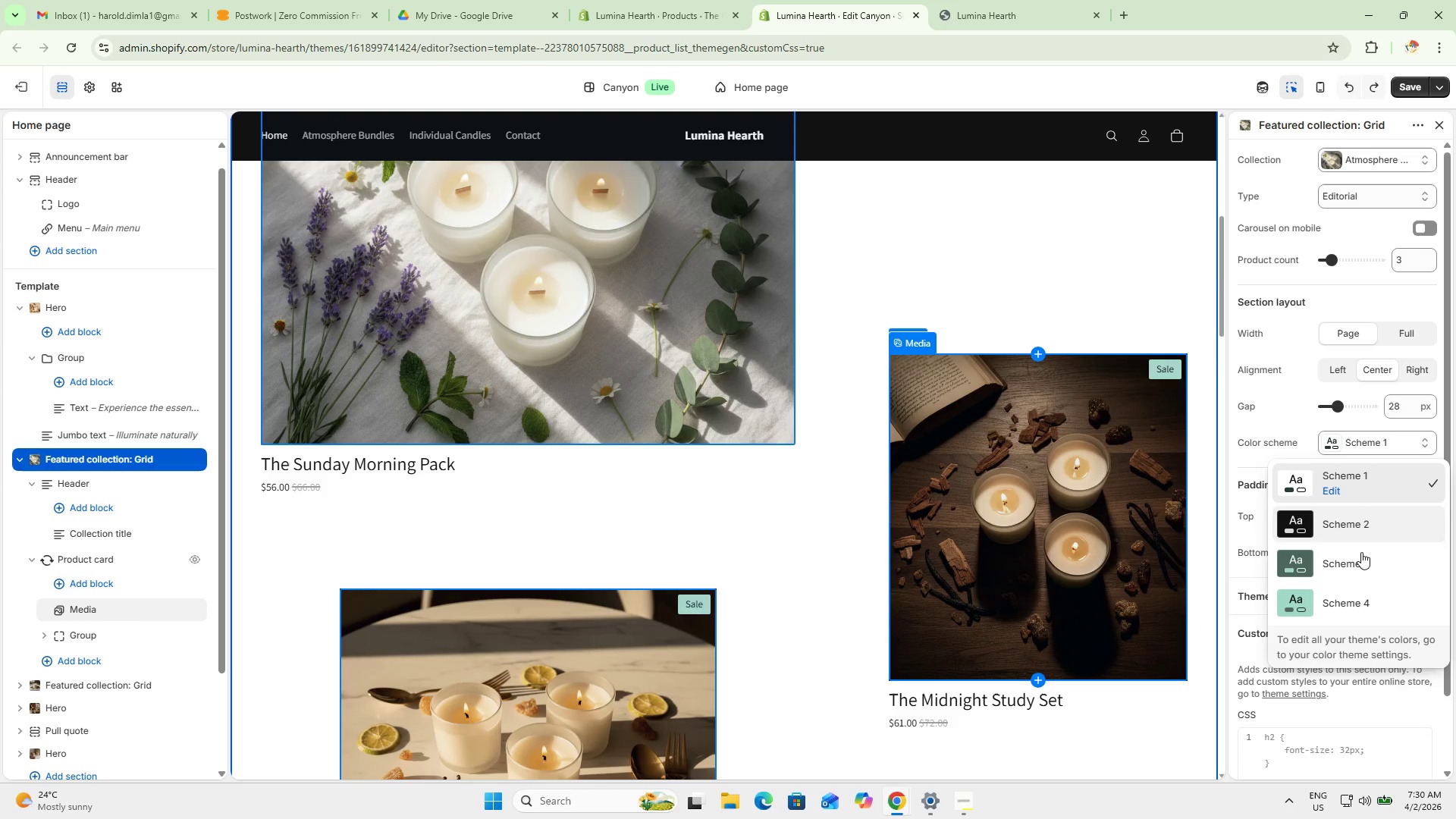 
left_click([1357, 570])
 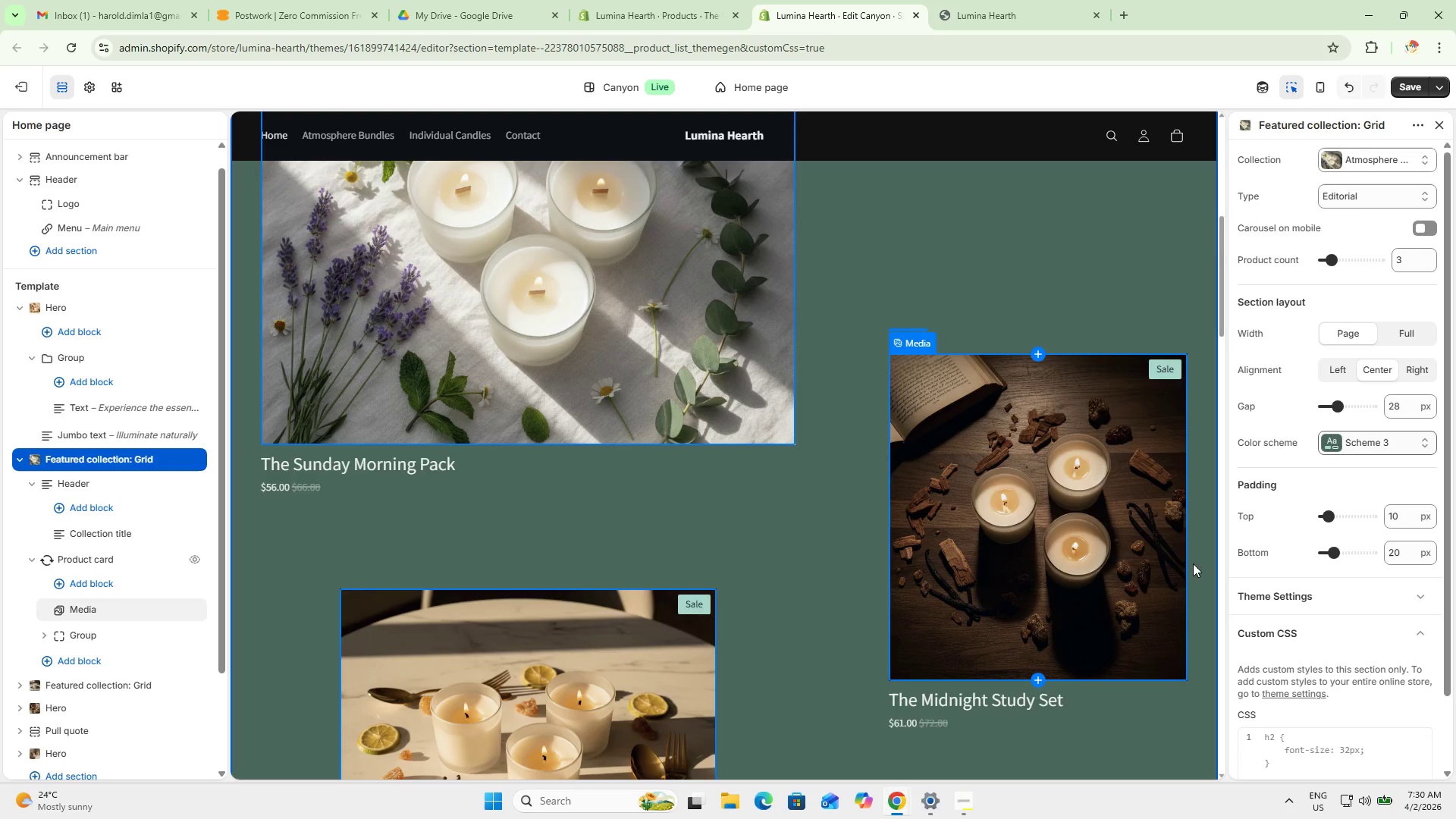 
scroll: coordinate [1044, 565], scroll_direction: up, amount: 13.0
 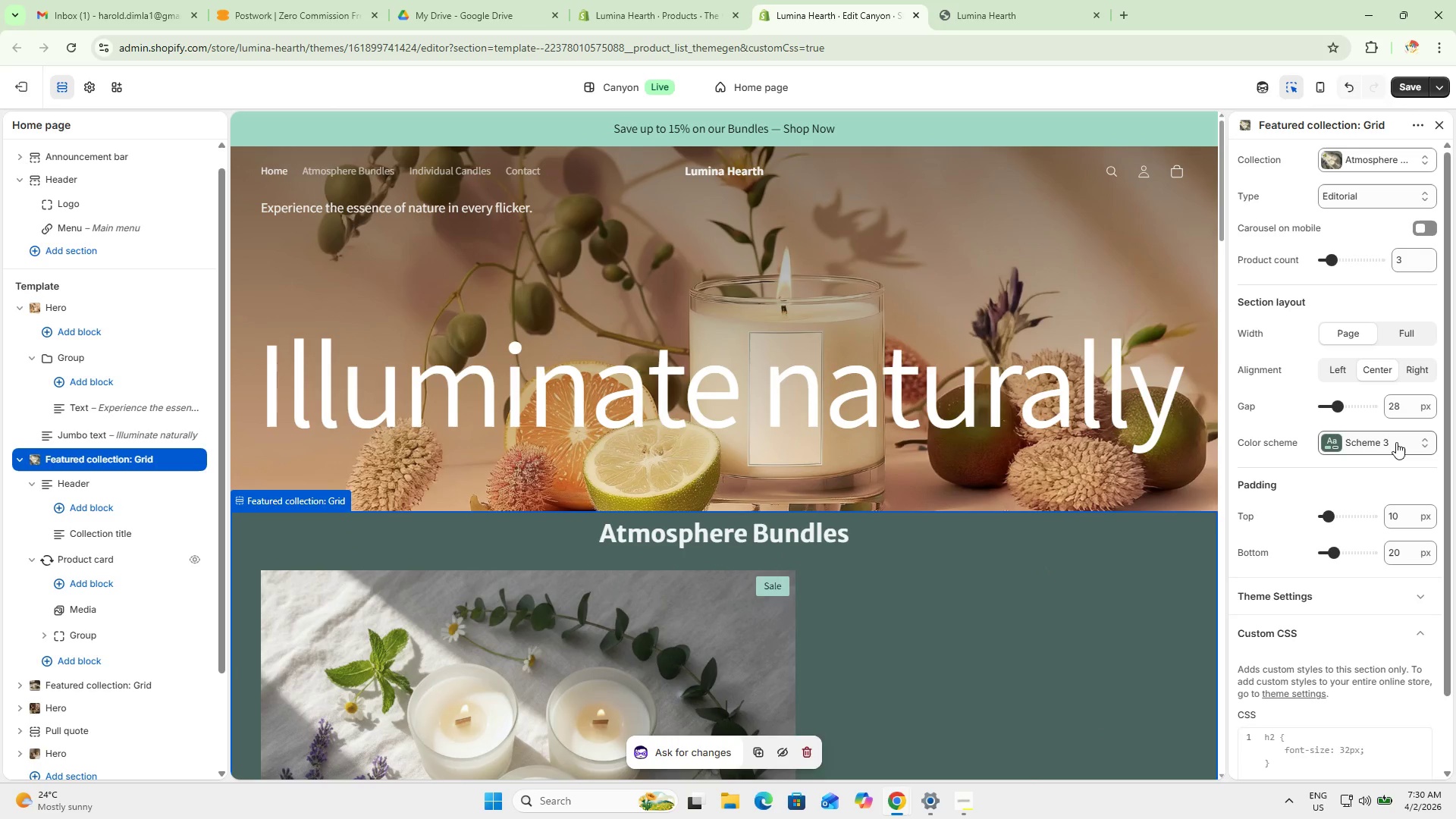 
left_click([1396, 442])
 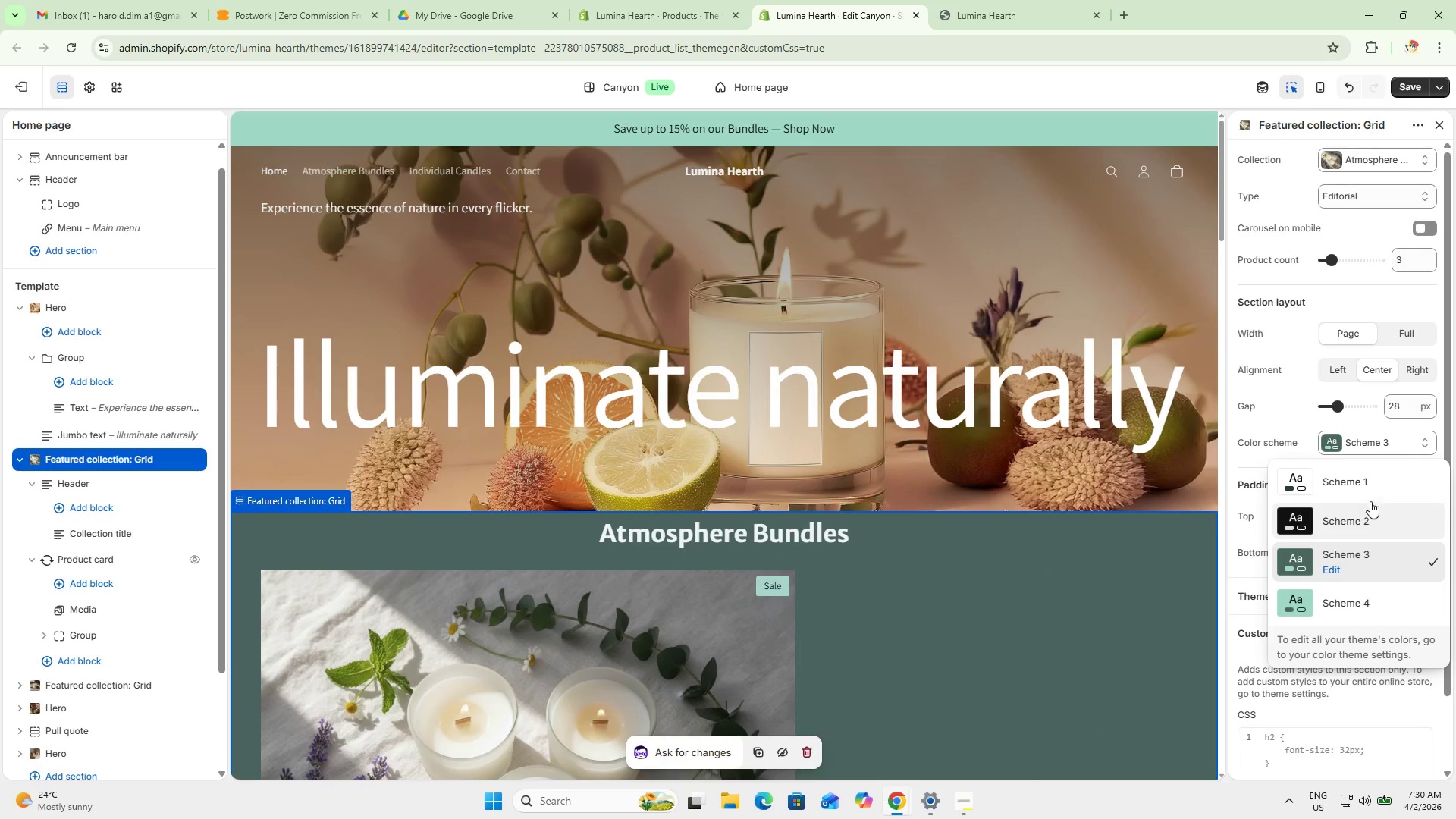 
left_click([1370, 481])
 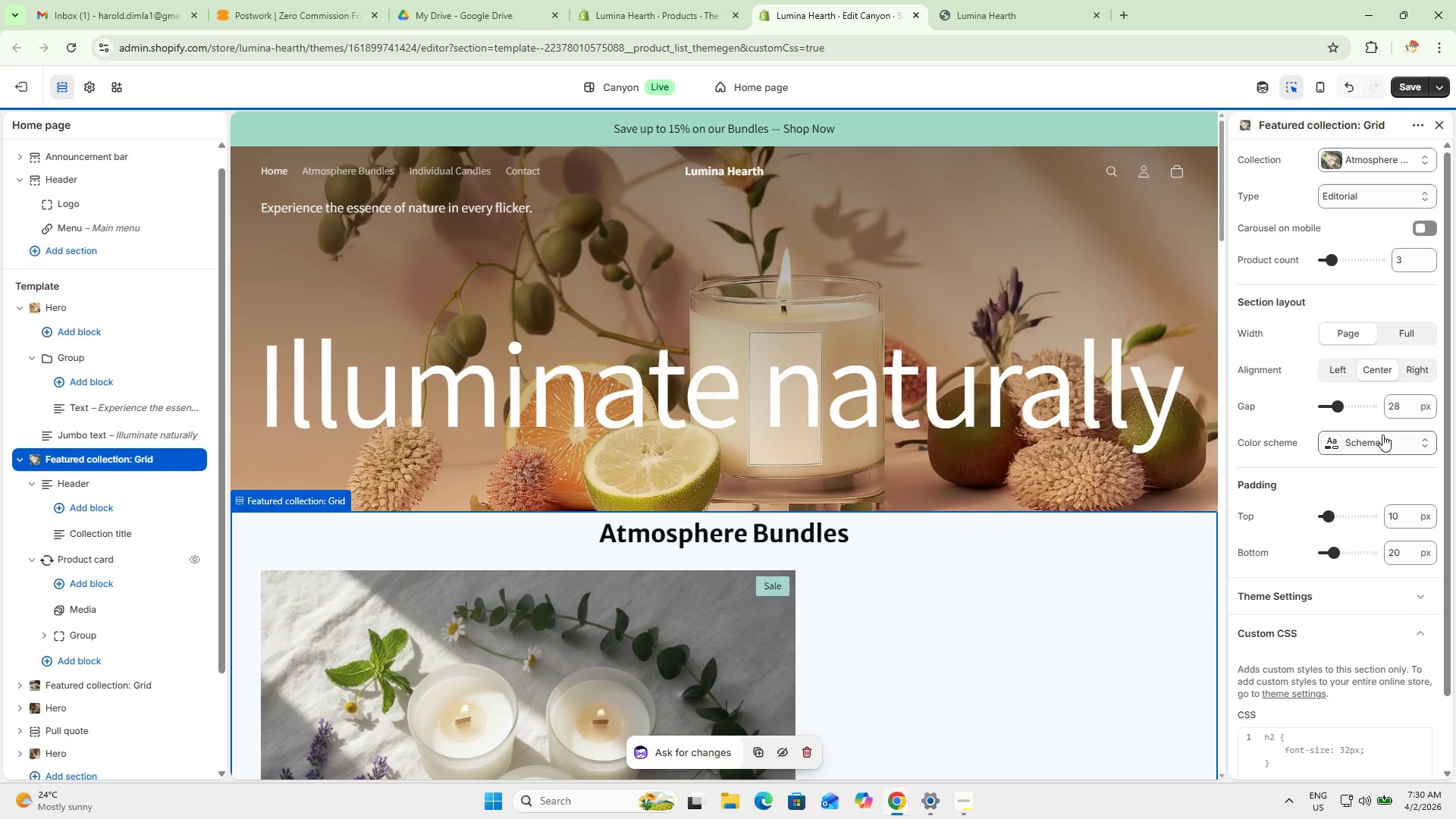 
left_click([1381, 433])
 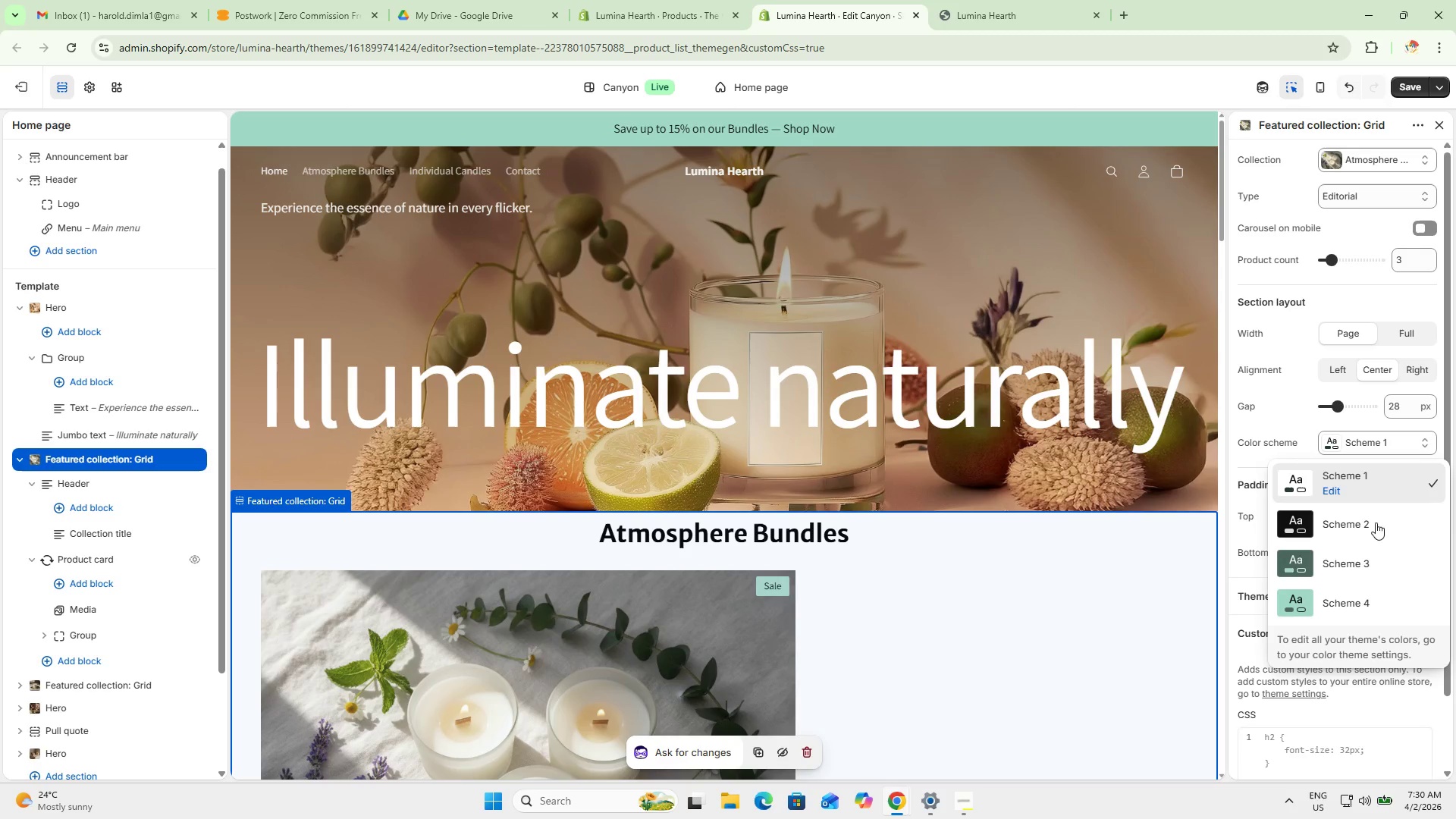 
left_click([1374, 536])
 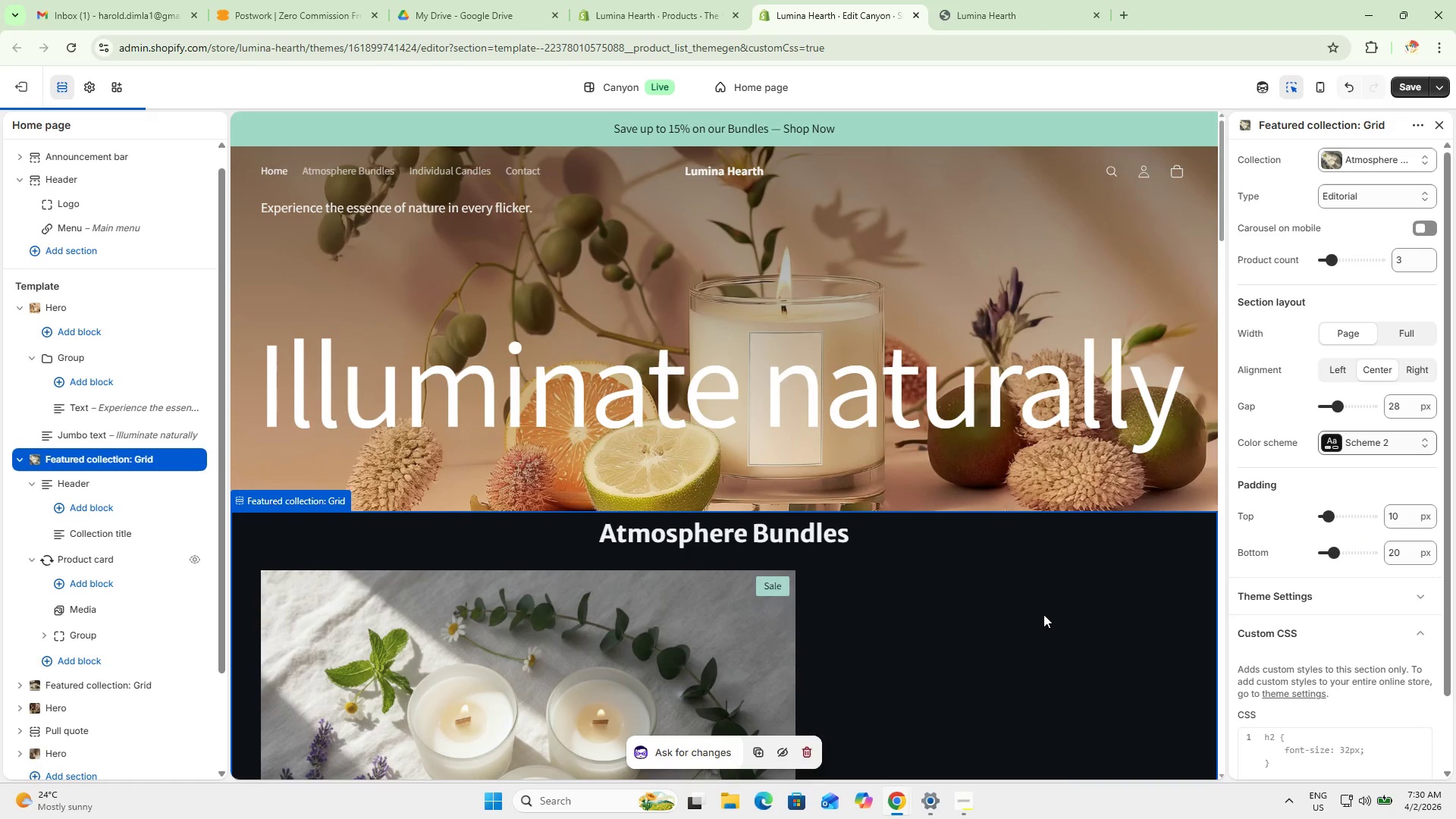 
scroll: coordinate [1025, 589], scroll_direction: down, amount: 2.0
 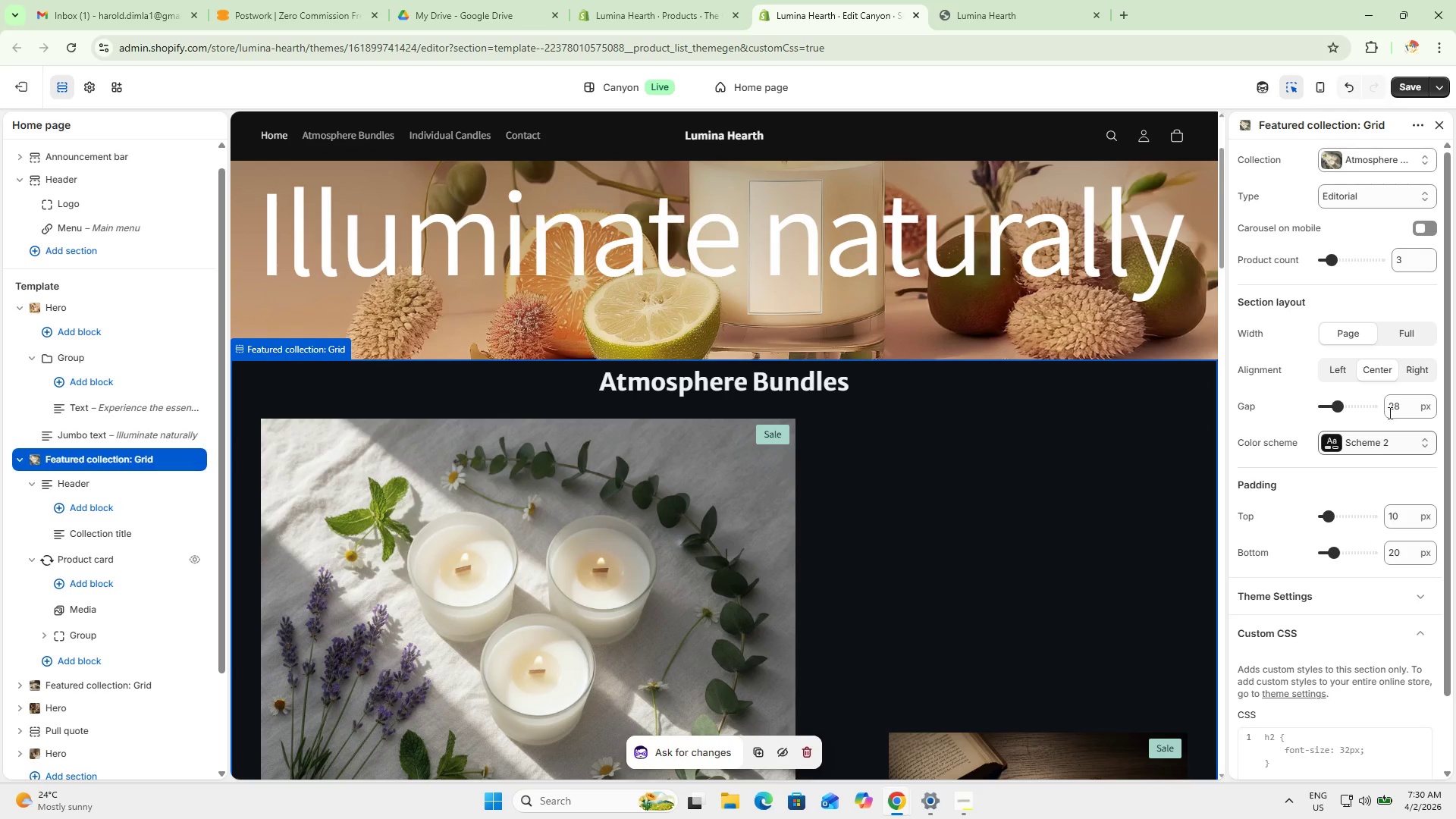 
left_click([1370, 449])
 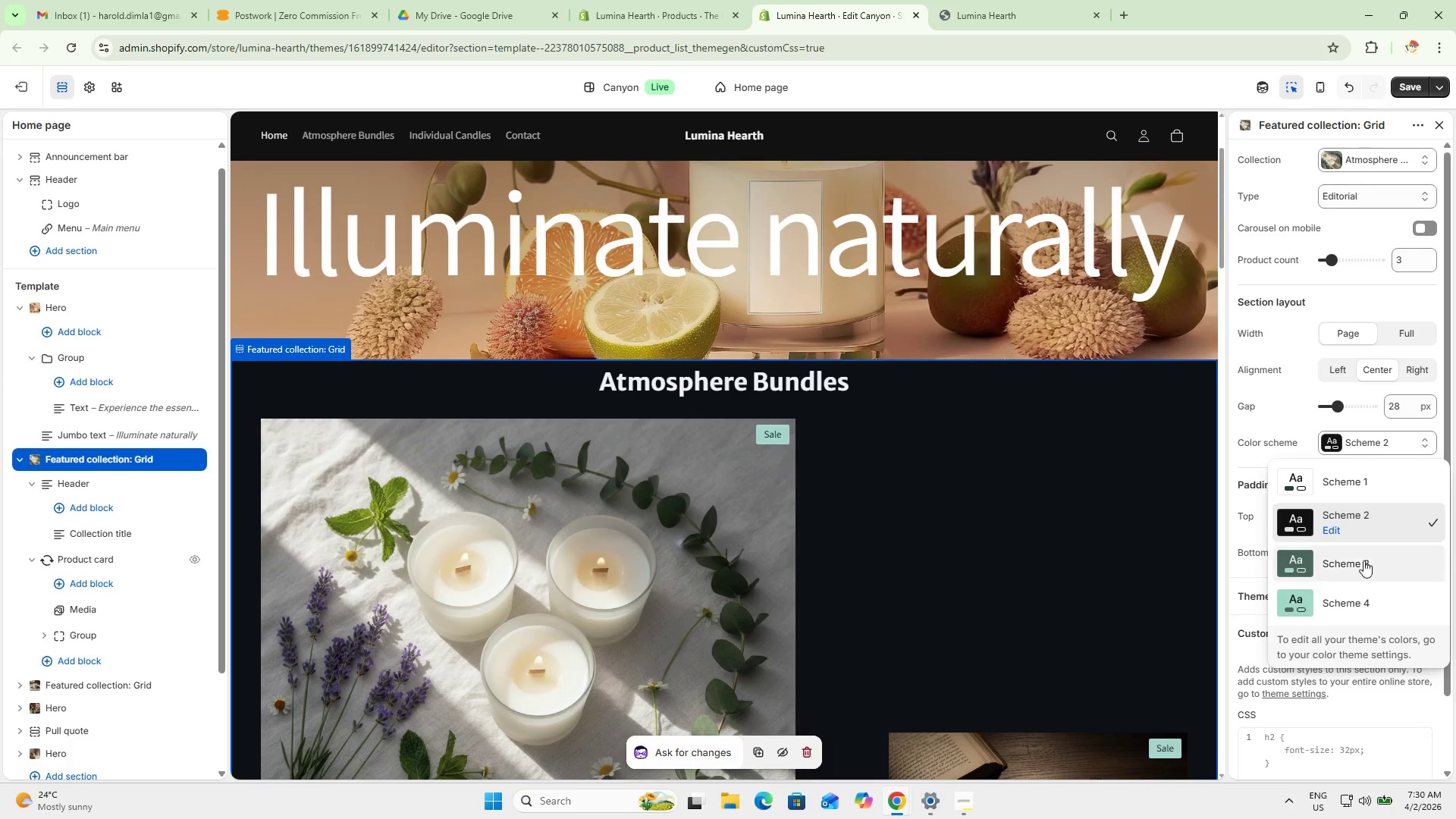 
left_click([1363, 575])
 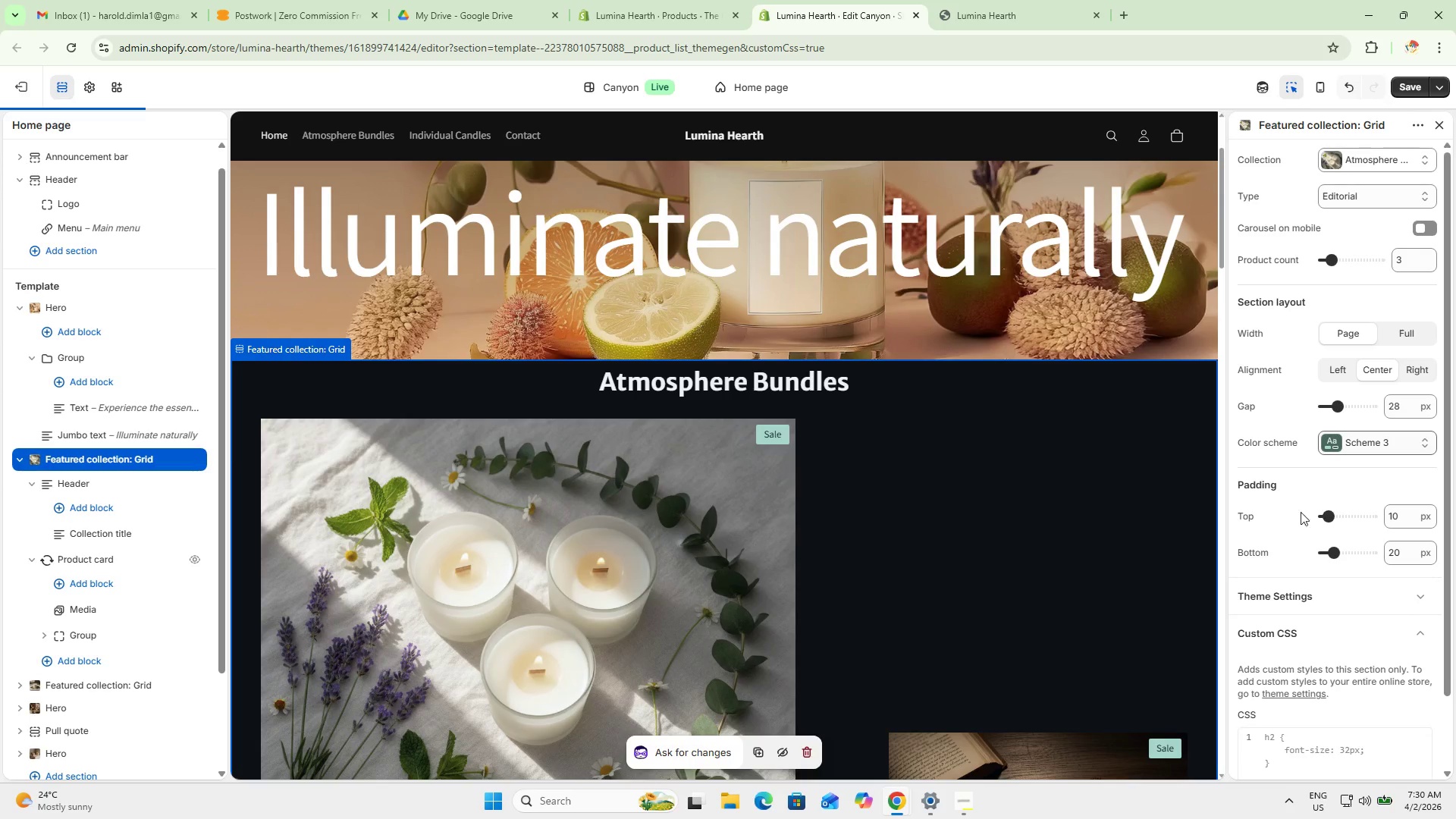 
scroll: coordinate [1066, 512], scroll_direction: up, amount: 7.0
 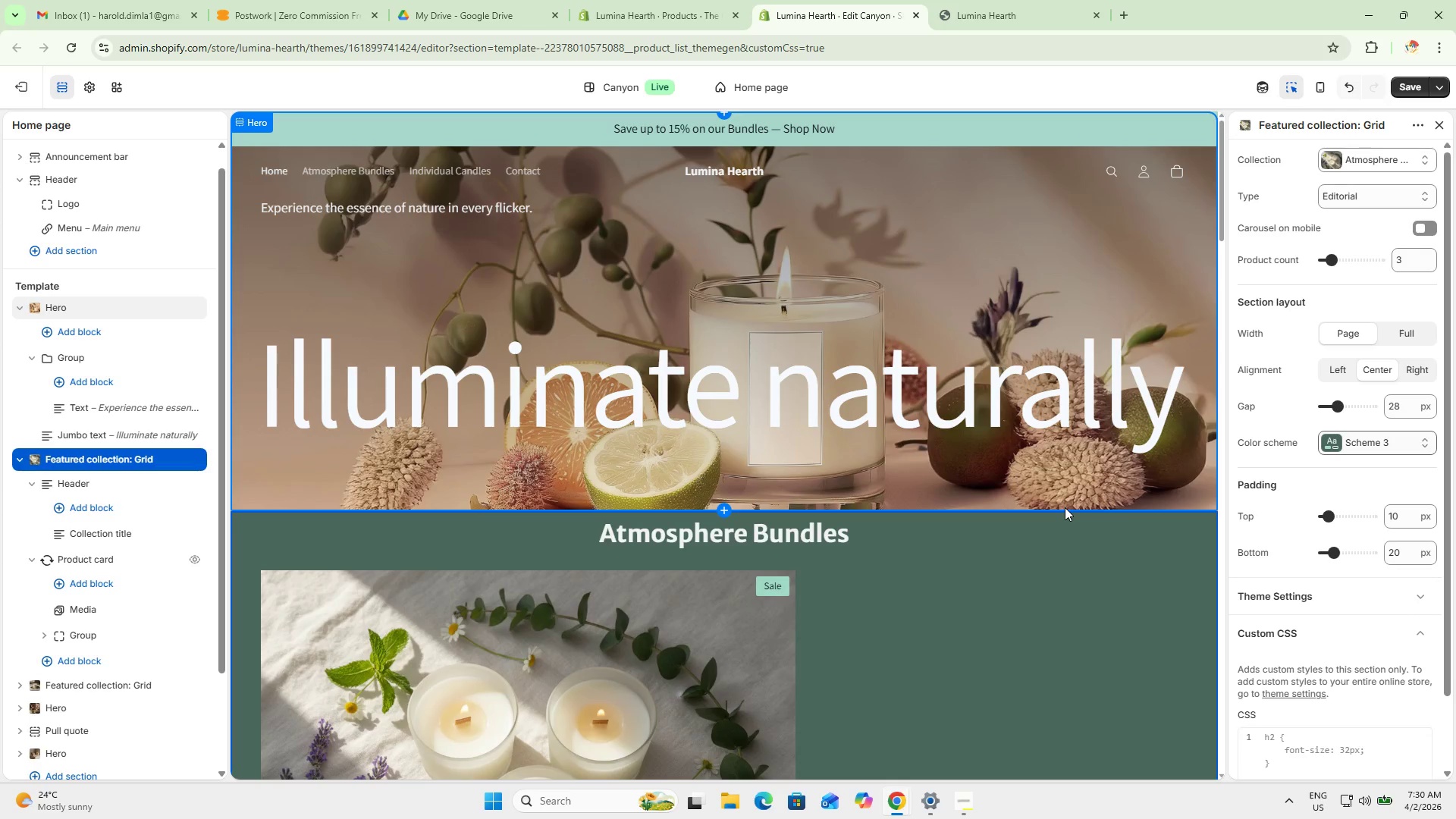 
scroll: coordinate [1072, 498], scroll_direction: down, amount: 11.0
 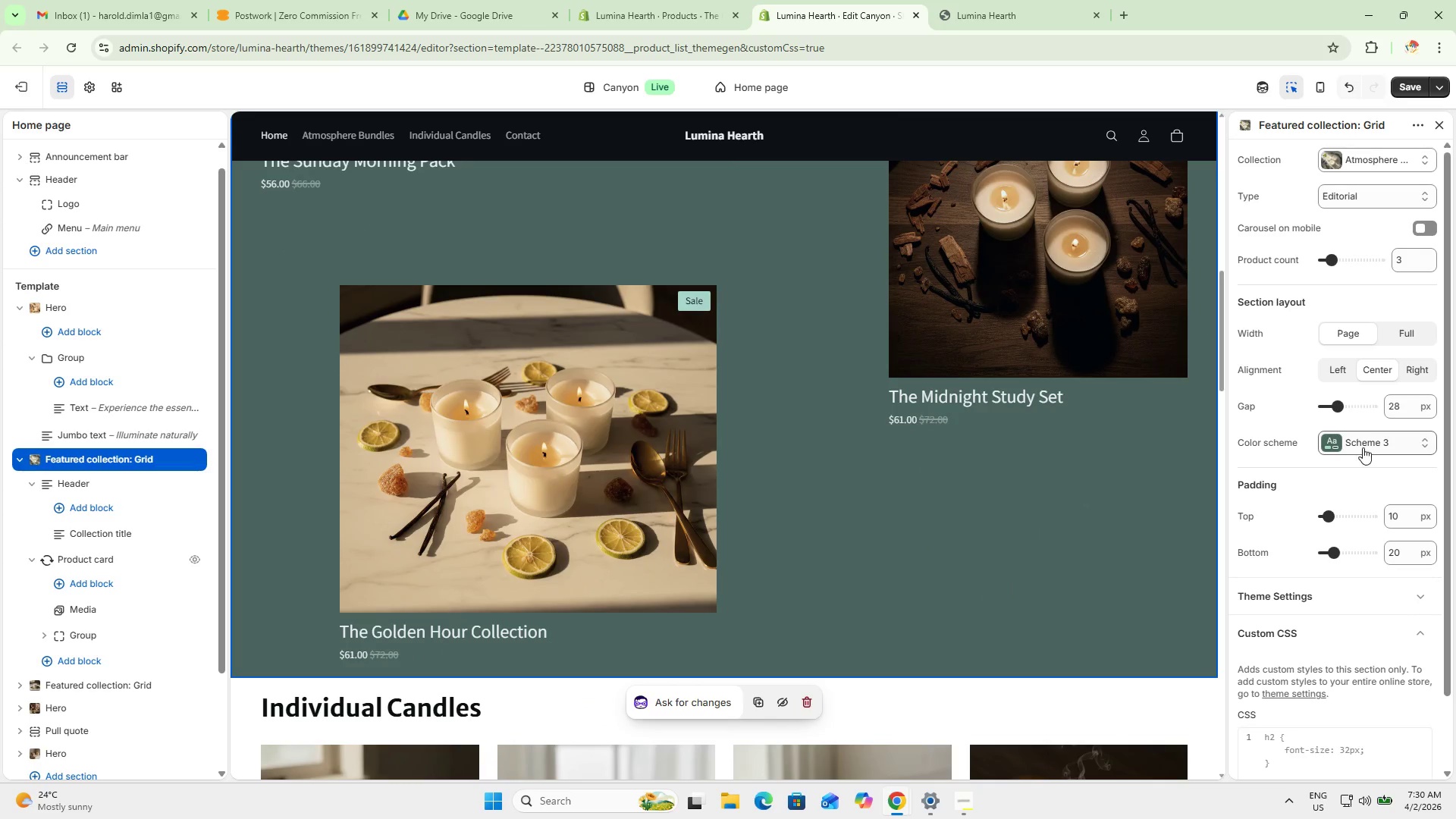 
left_click([1365, 448])
 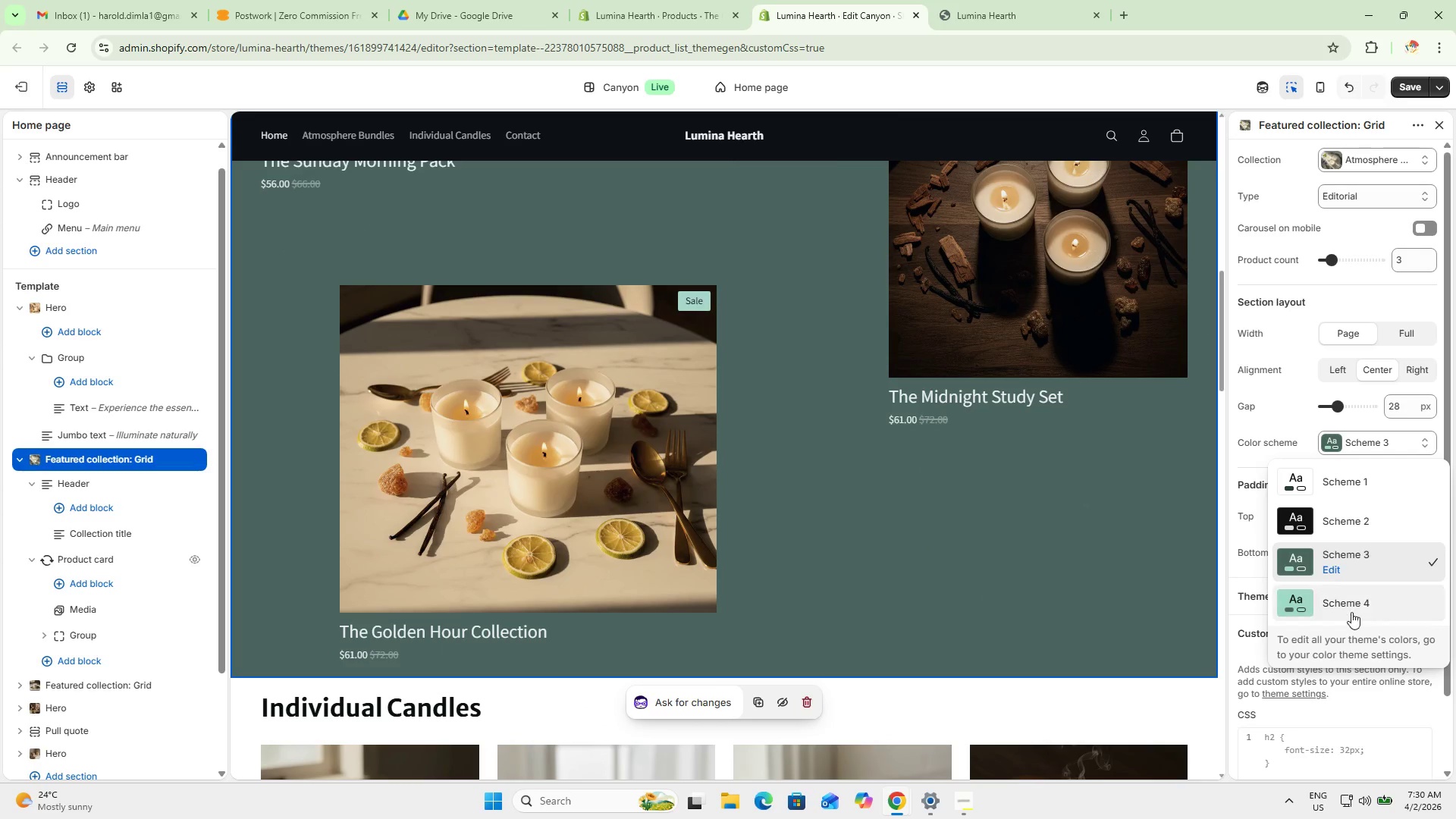 
left_click([1351, 616])
 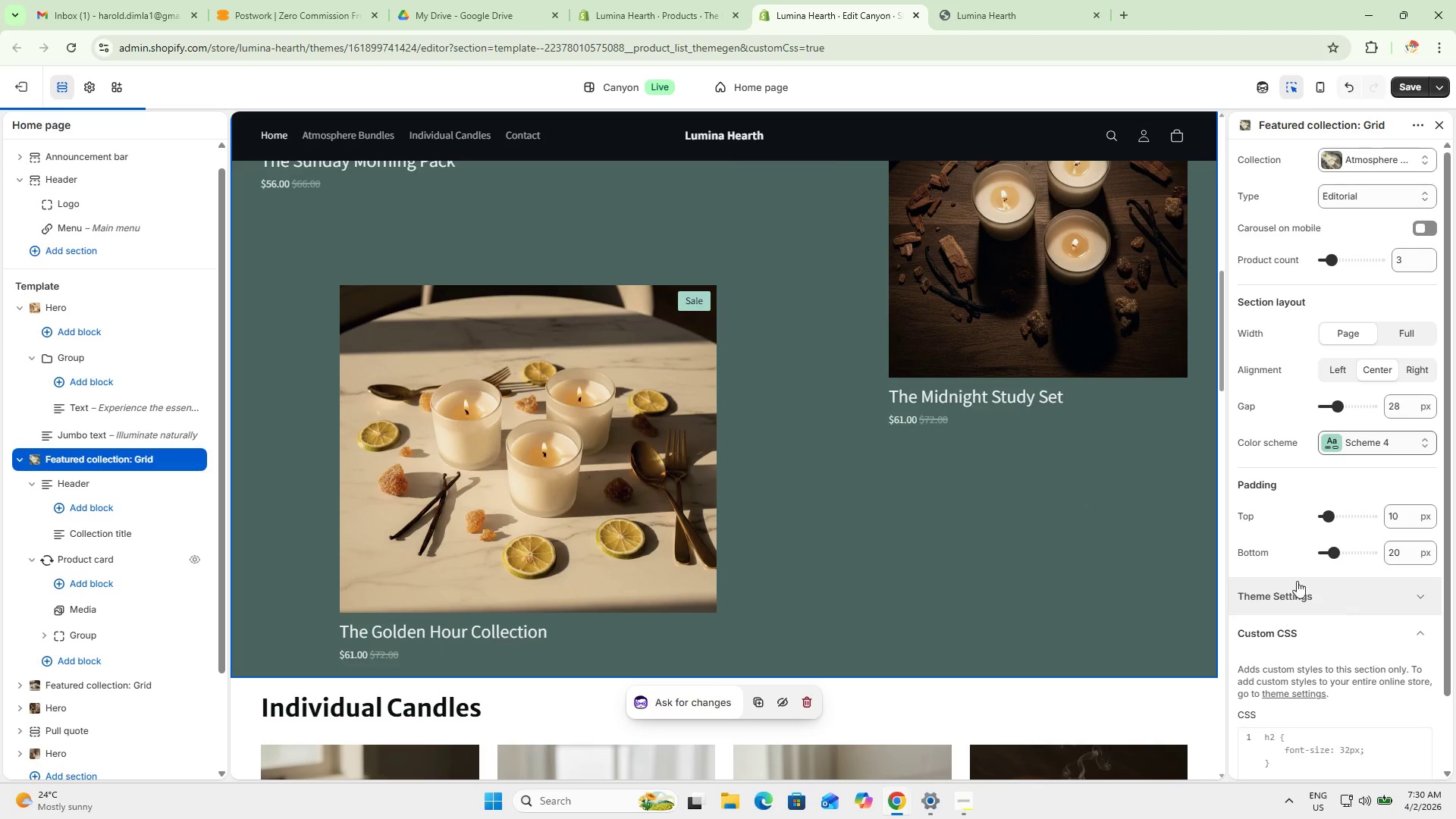 
scroll: coordinate [1084, 501], scroll_direction: up, amount: 16.0
 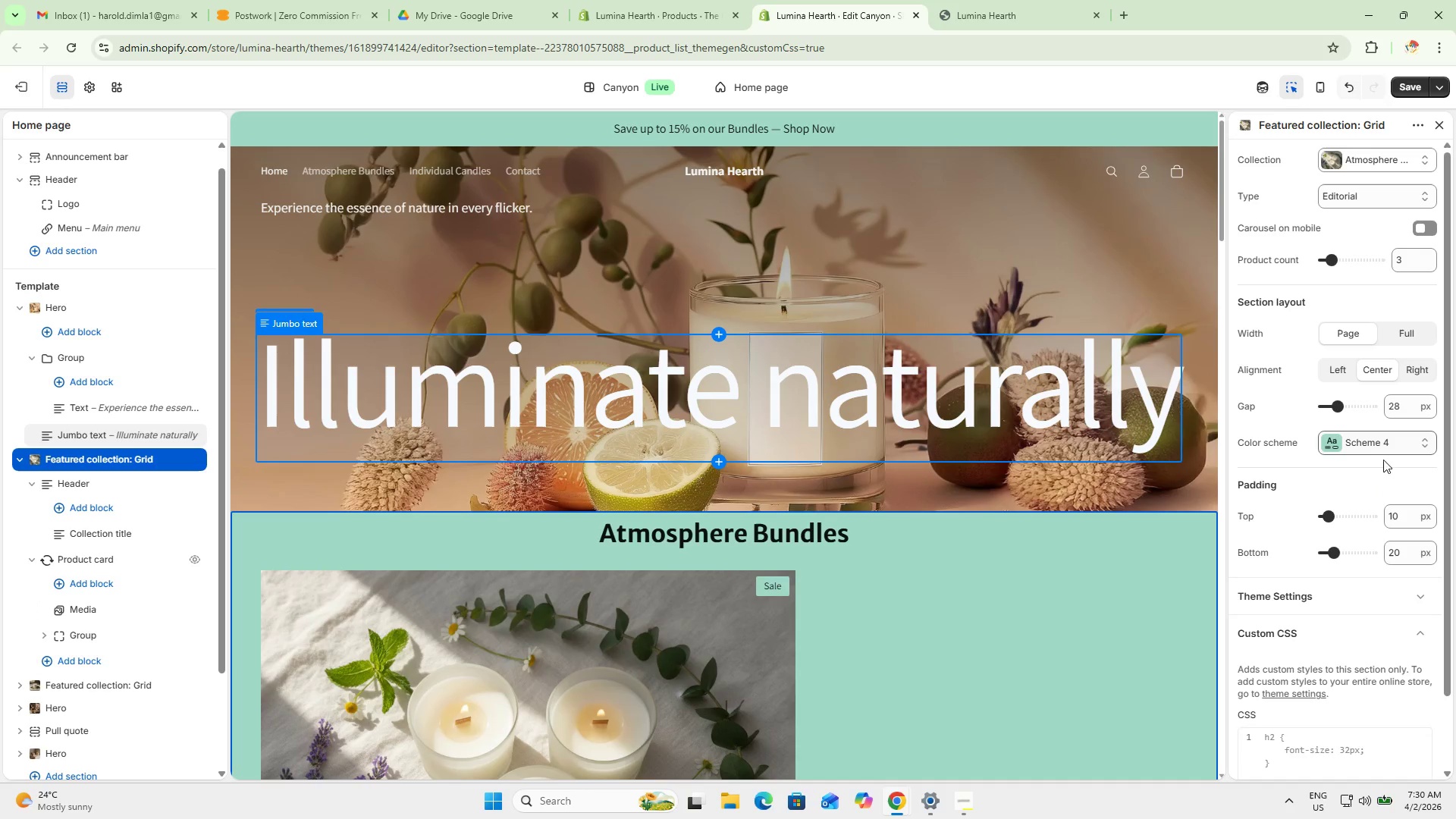 
left_click([1380, 439])
 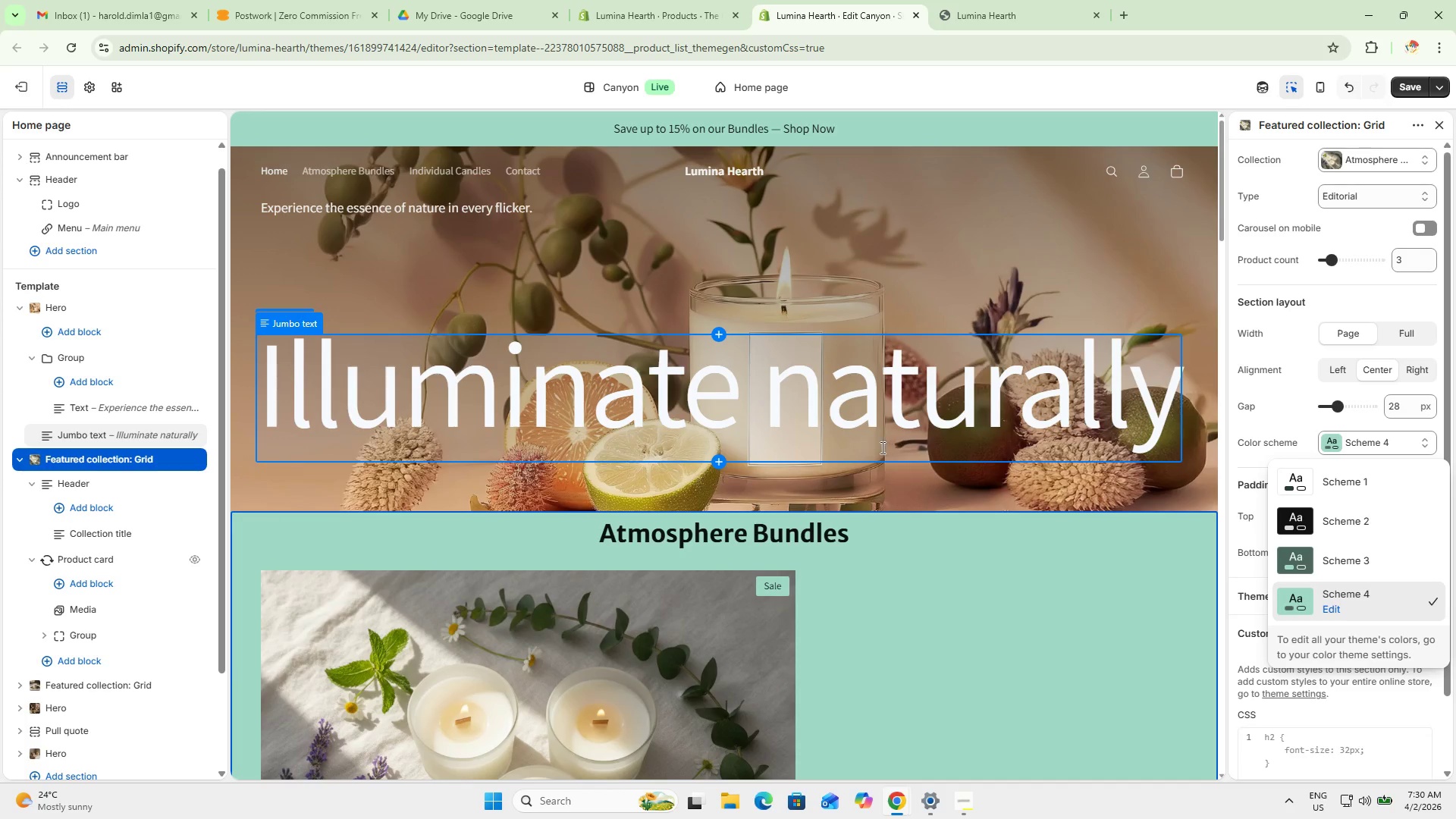 
left_click([1337, 496])
 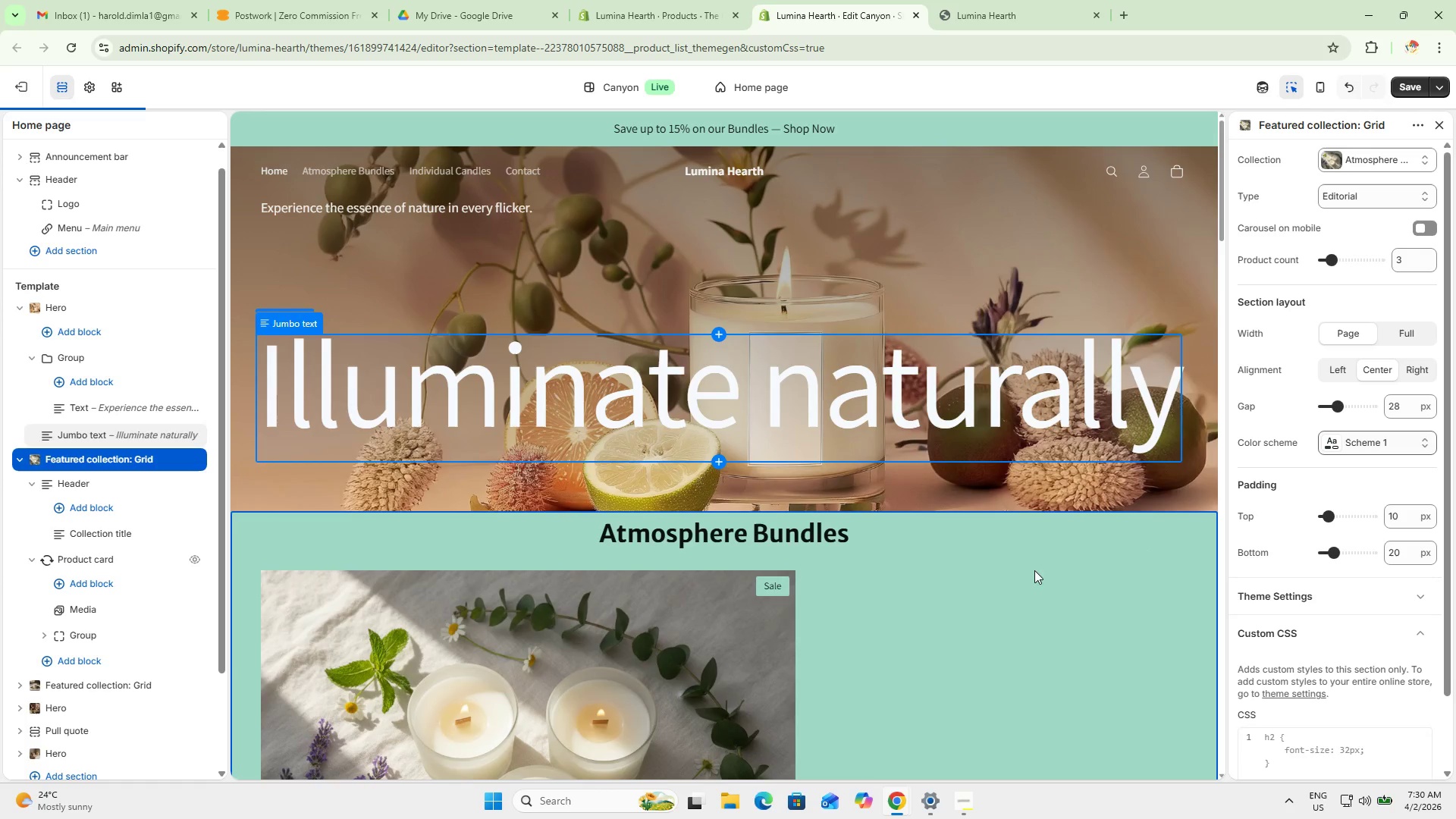 
scroll: coordinate [980, 518], scroll_direction: down, amount: 3.0
 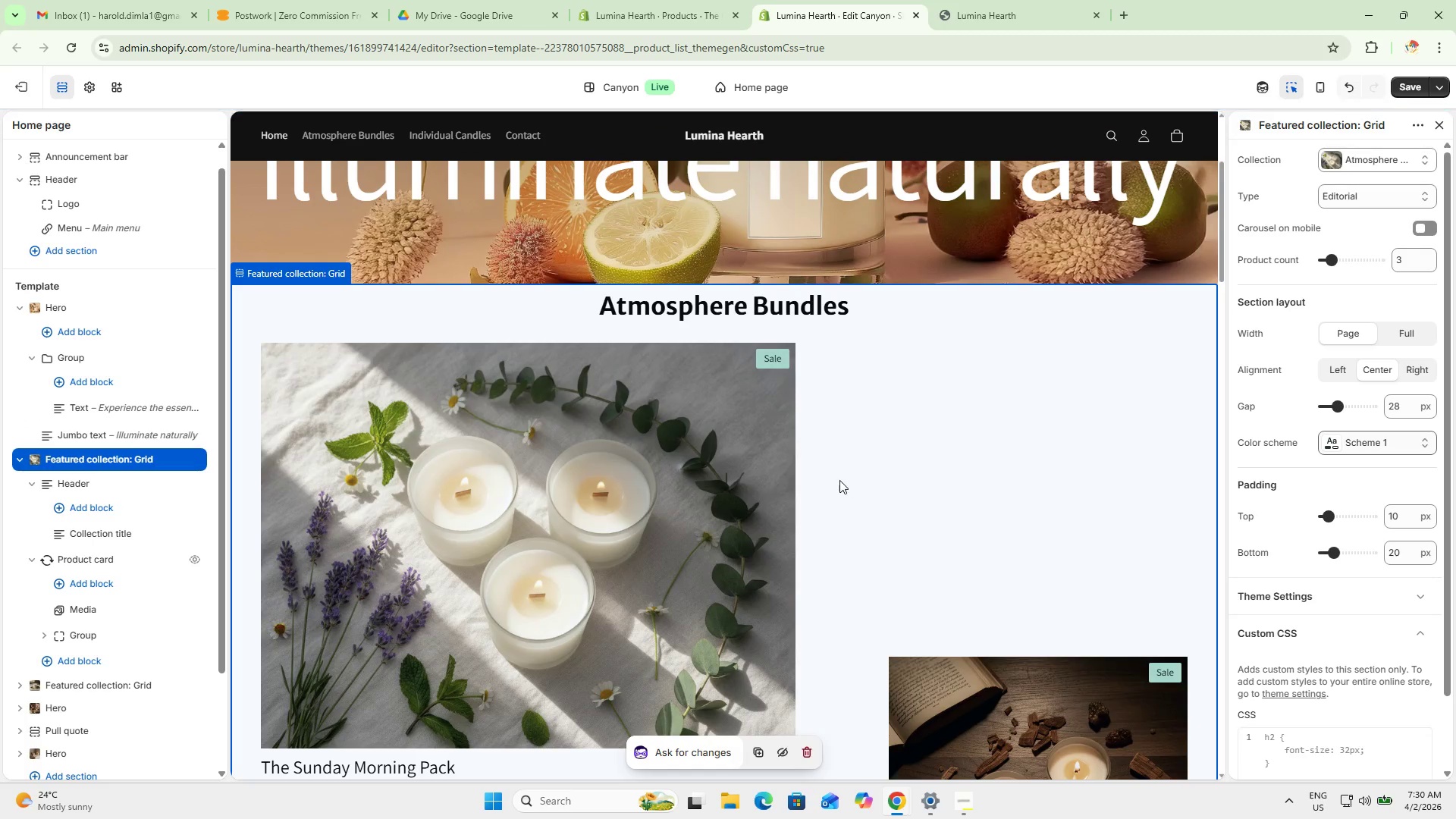 
left_click([858, 475])
 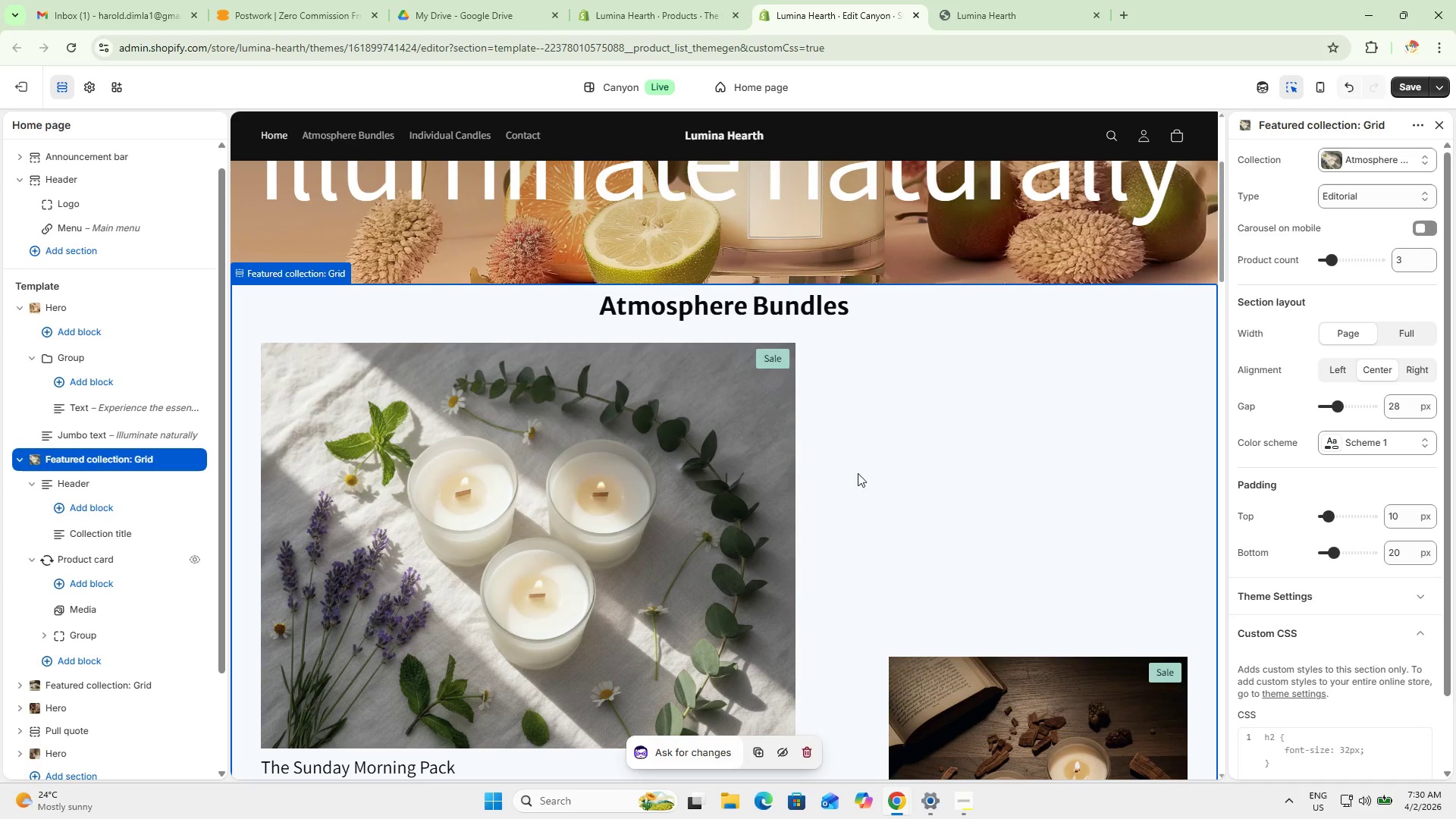 
scroll: coordinate [851, 459], scroll_direction: down, amount: 2.0
 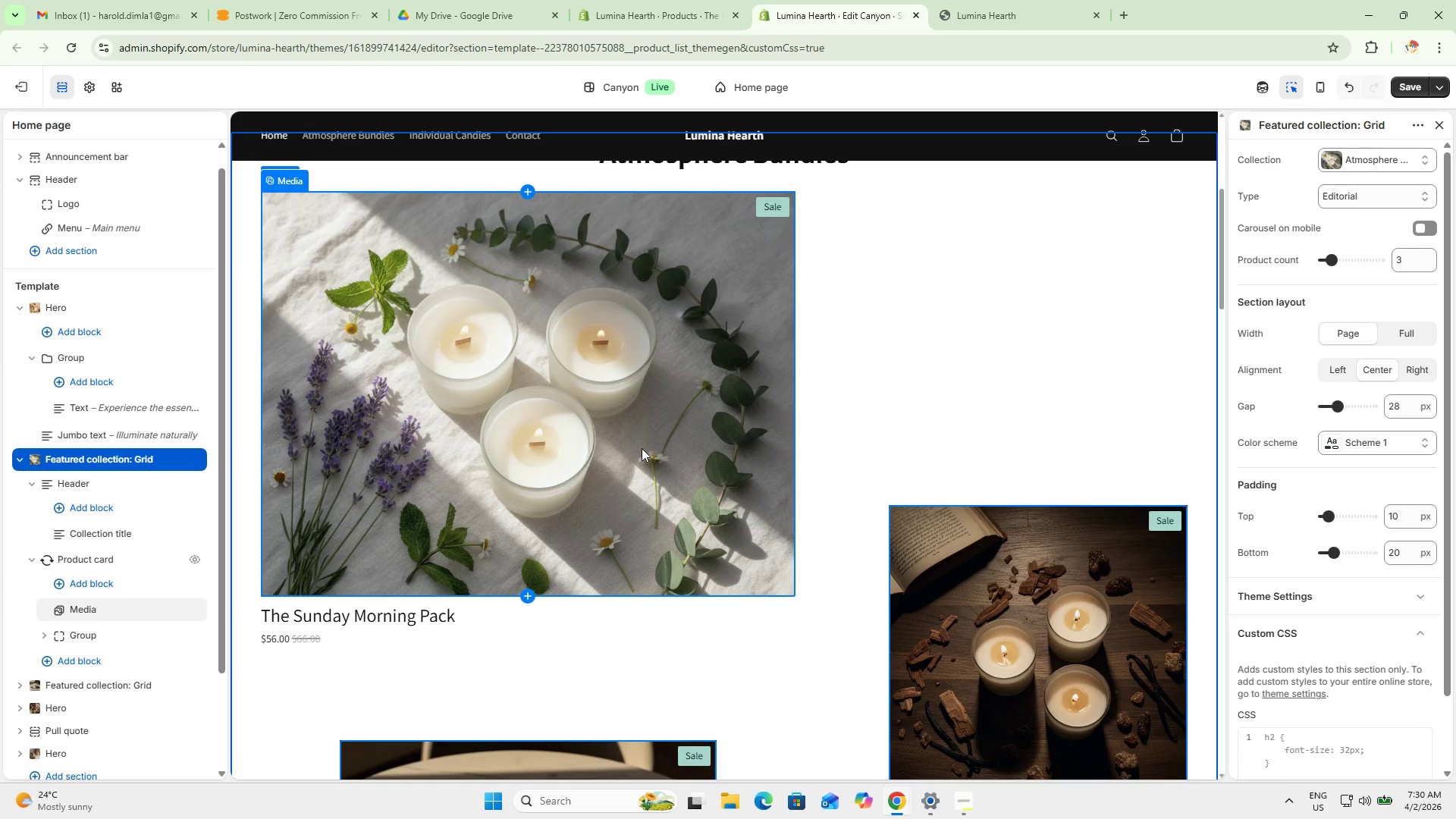 
left_click([642, 448])
 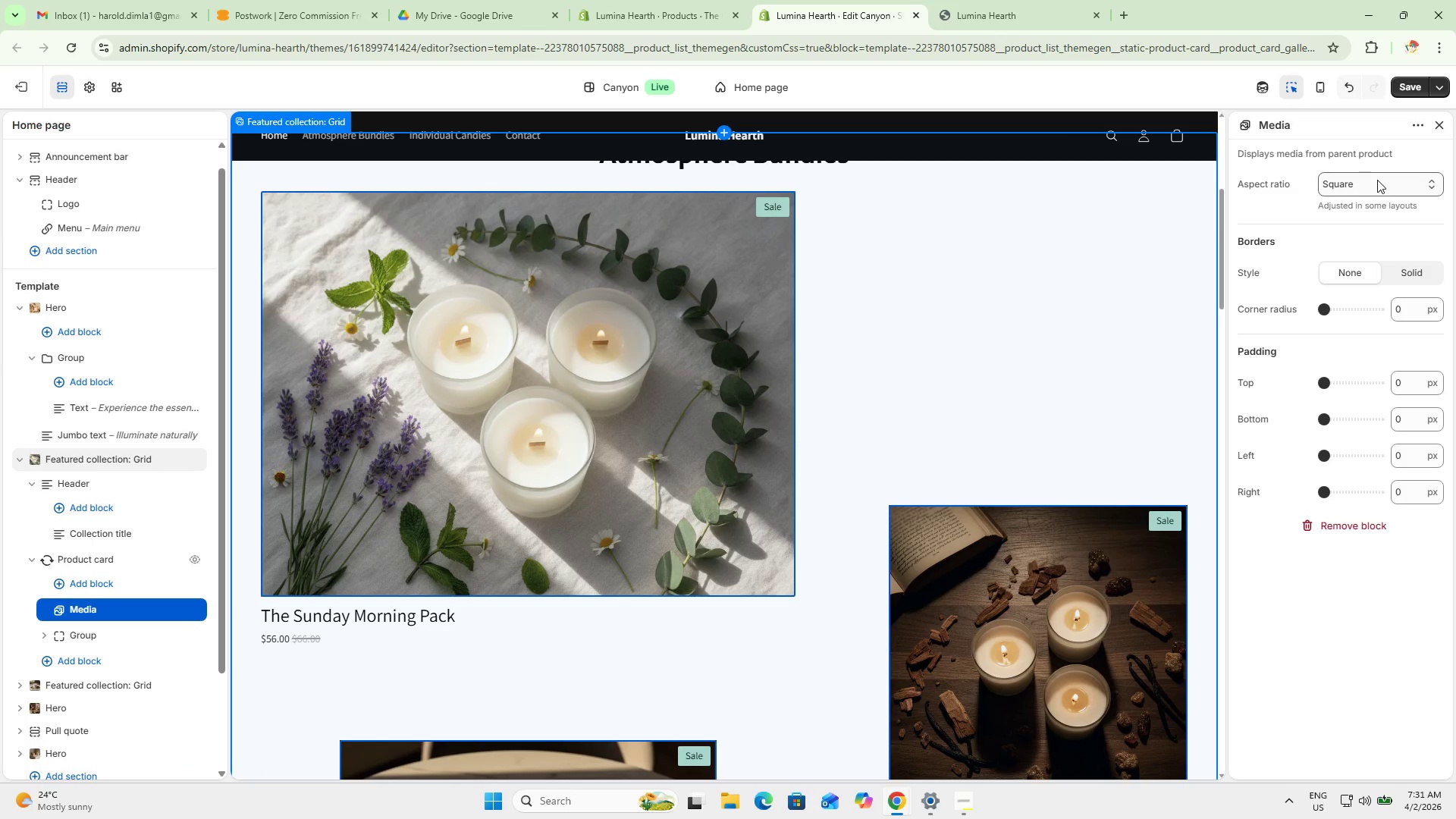 
wait(6.25)
 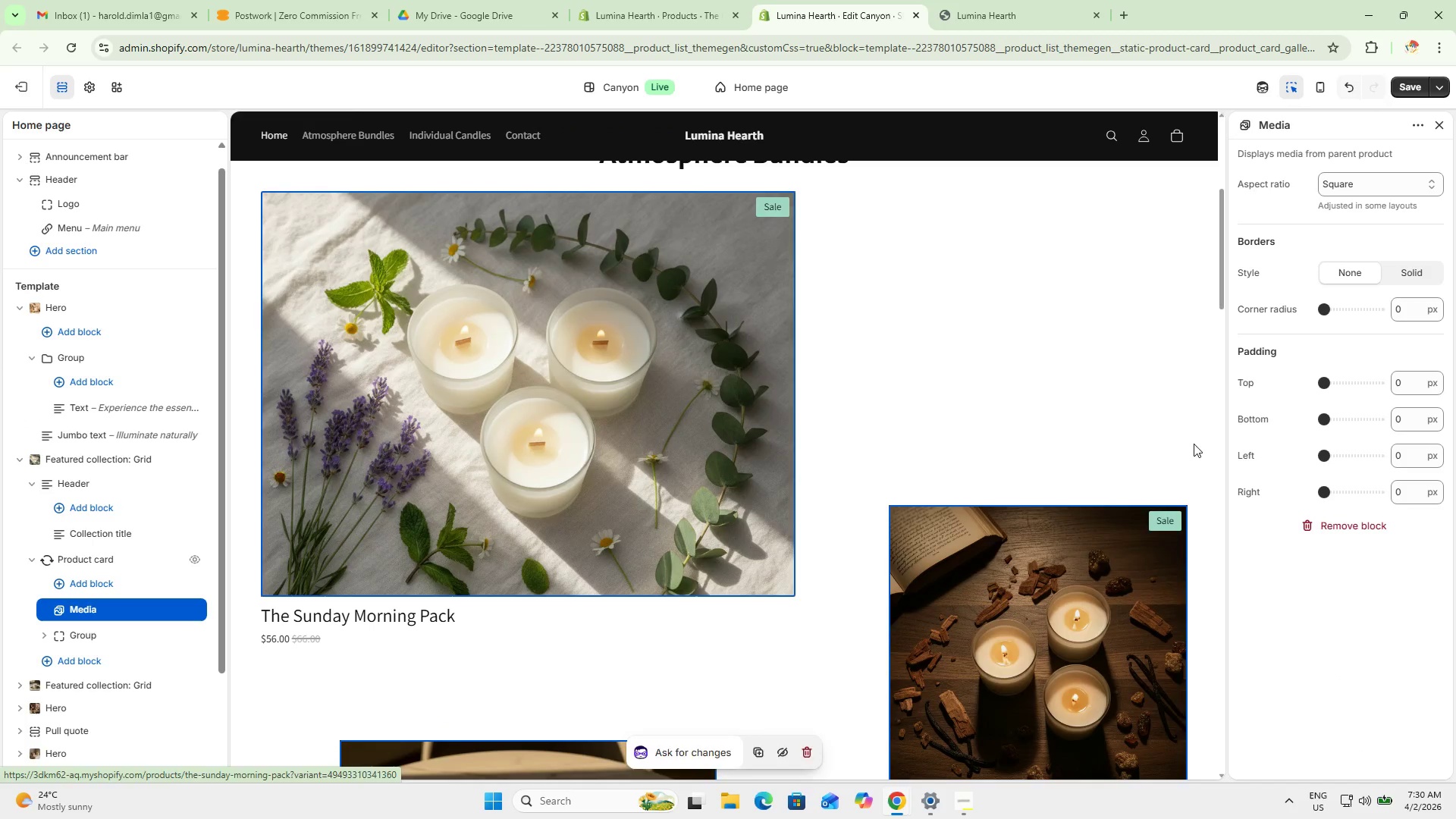 
left_click([1104, 559])
 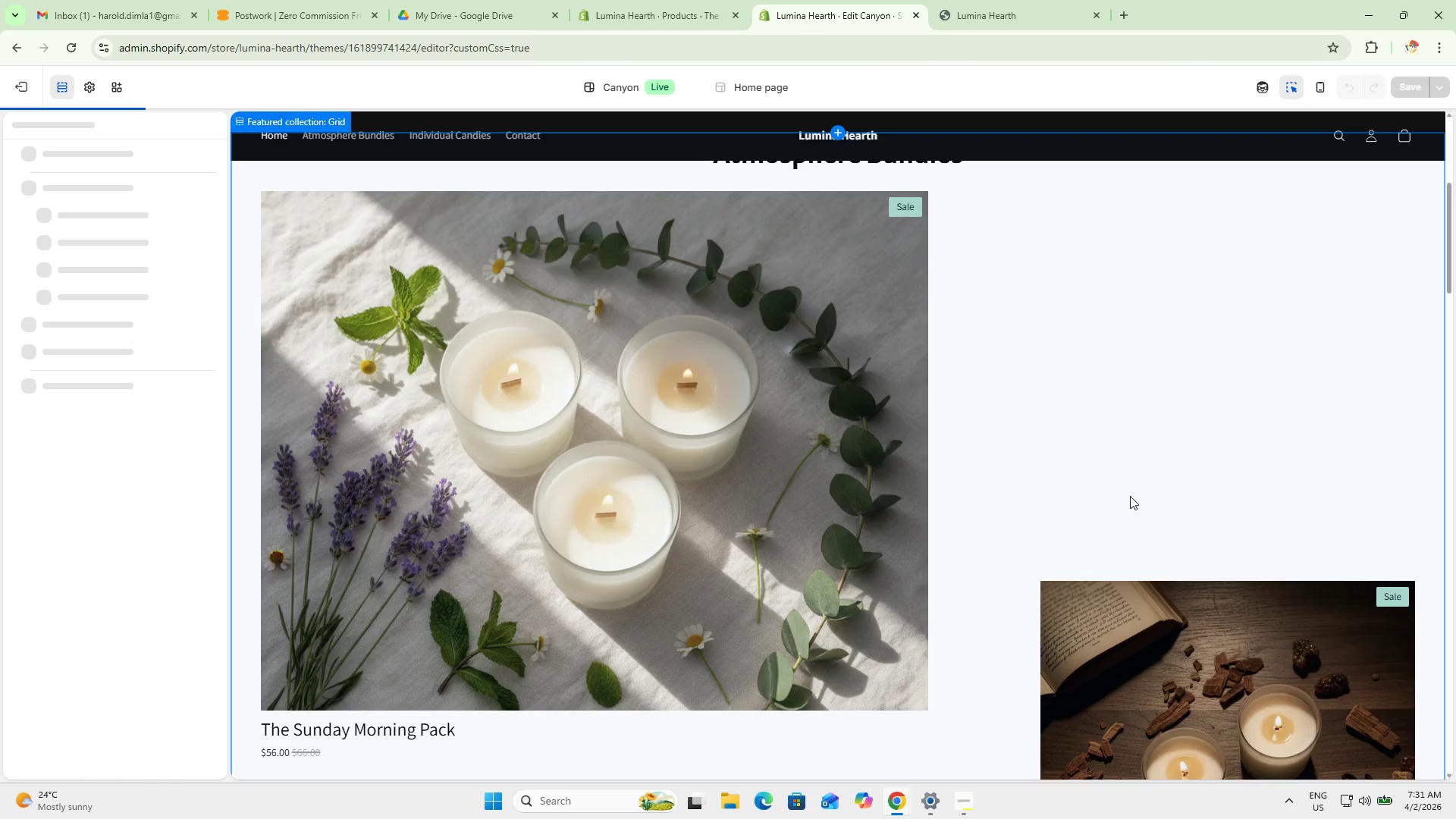 
left_click([1131, 402])
 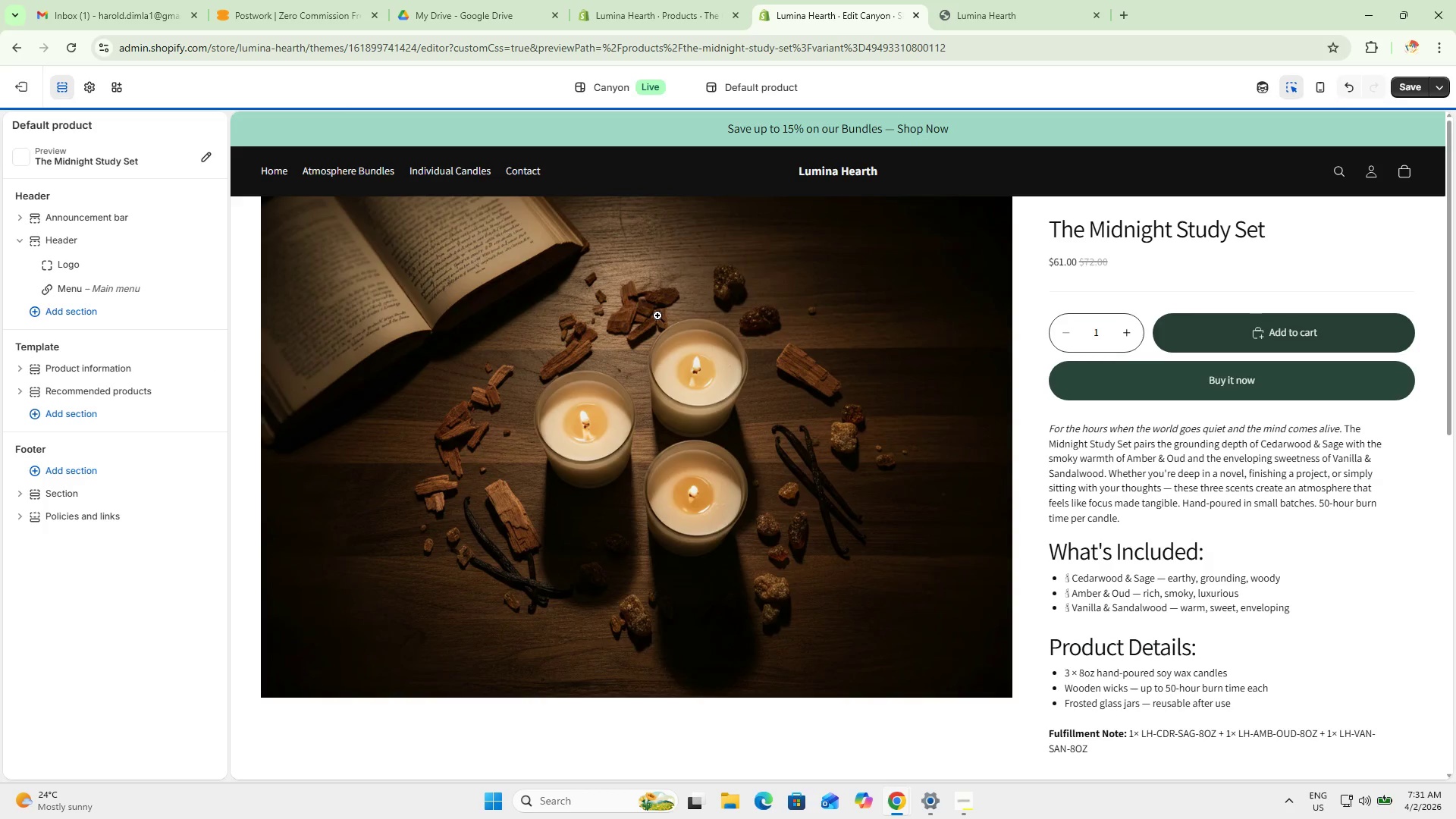 
scroll: coordinate [703, 296], scroll_direction: up, amount: 5.0
 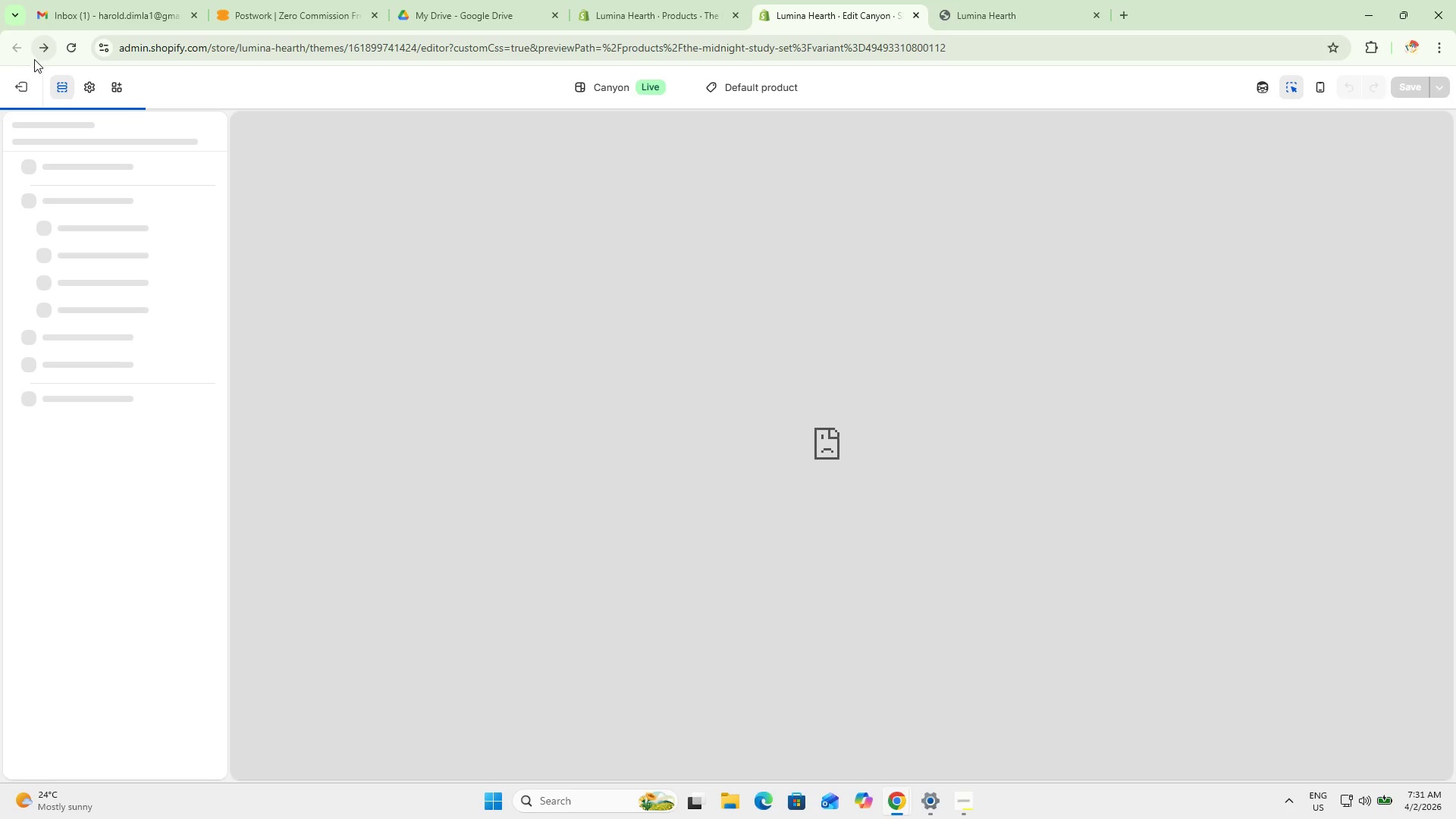 
left_click([43, 55])